 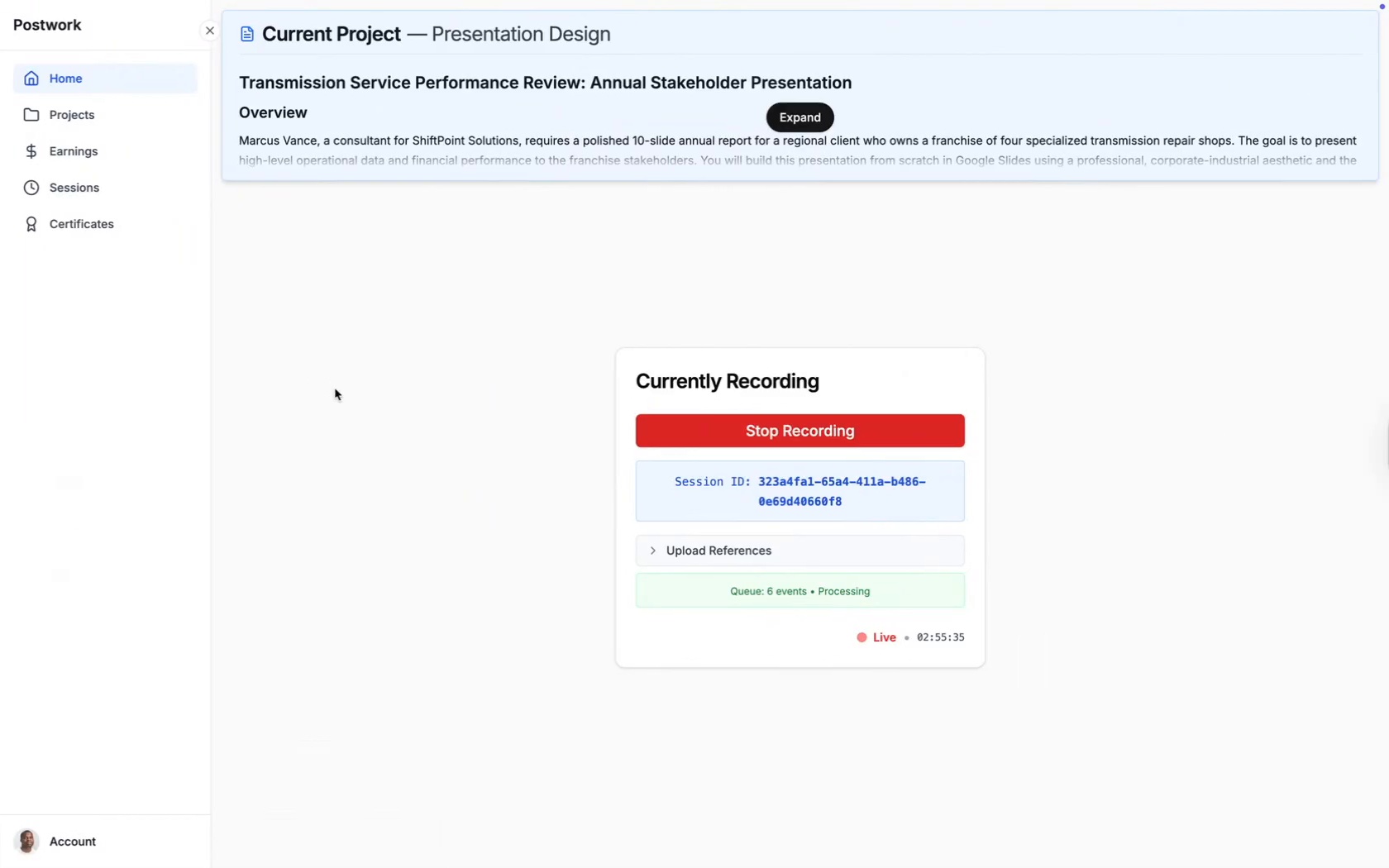 
left_click([147, 513])
 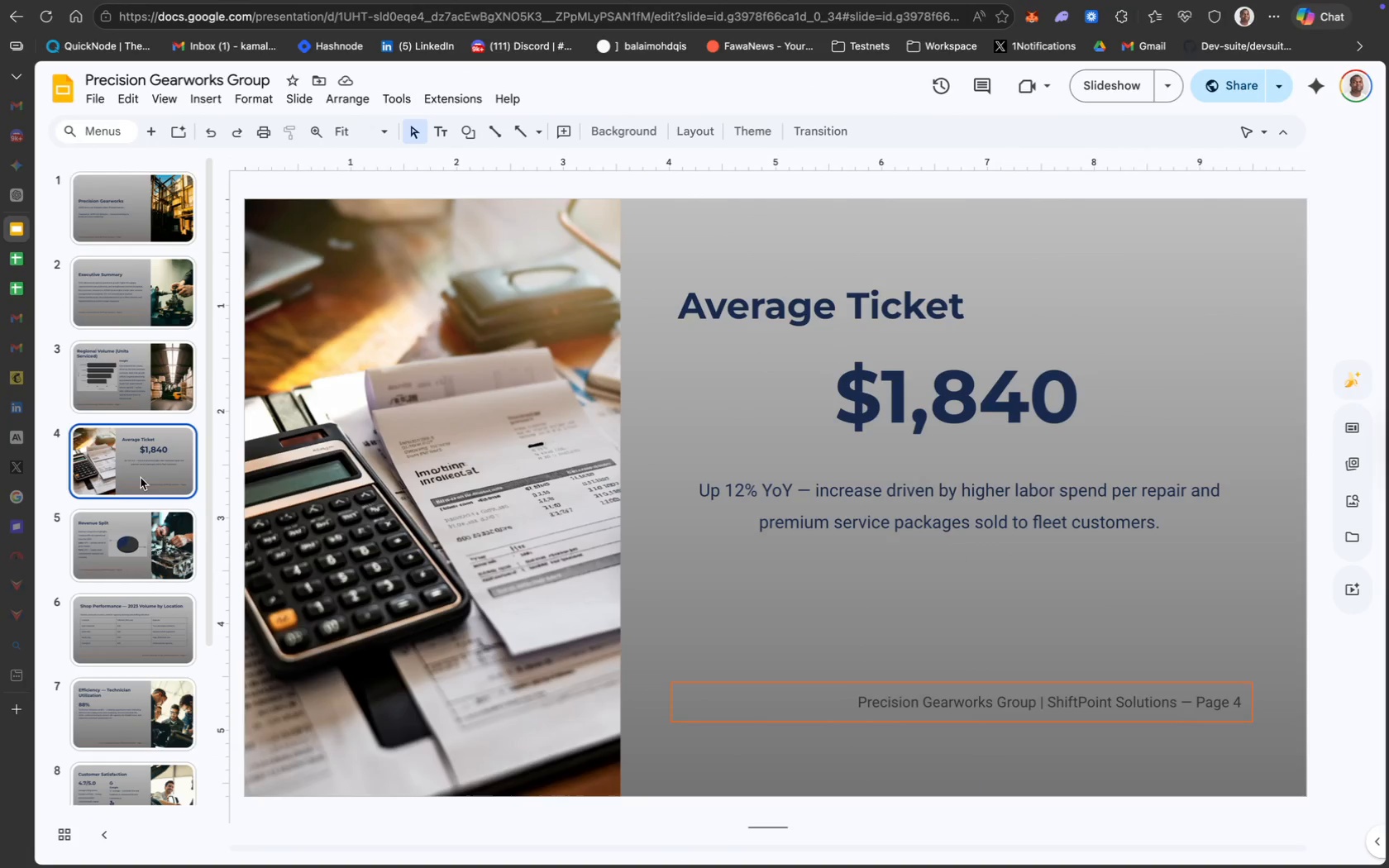 
scroll: coordinate [138, 618], scroll_direction: down, amount: 27.0
 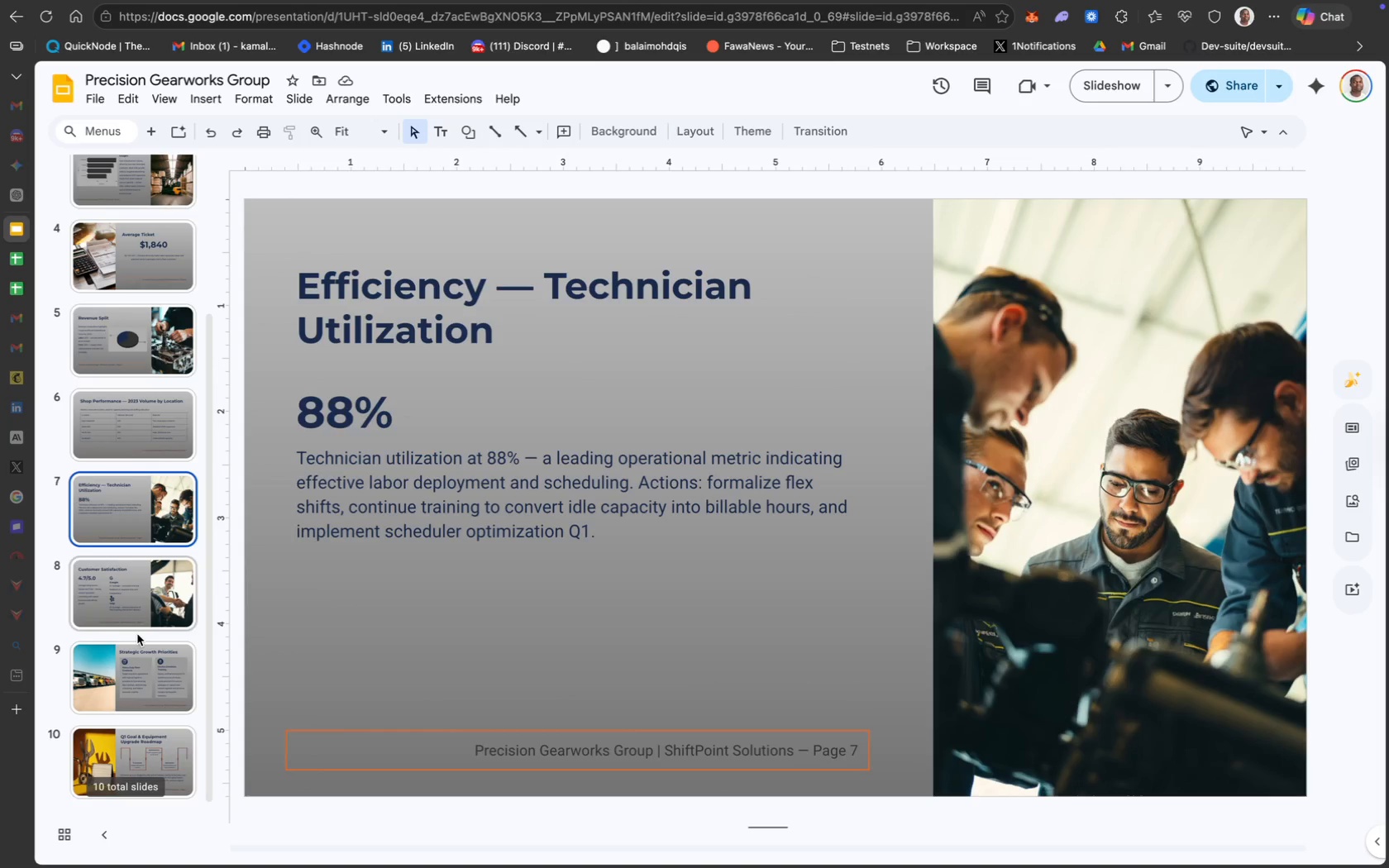 
left_click([148, 672])
 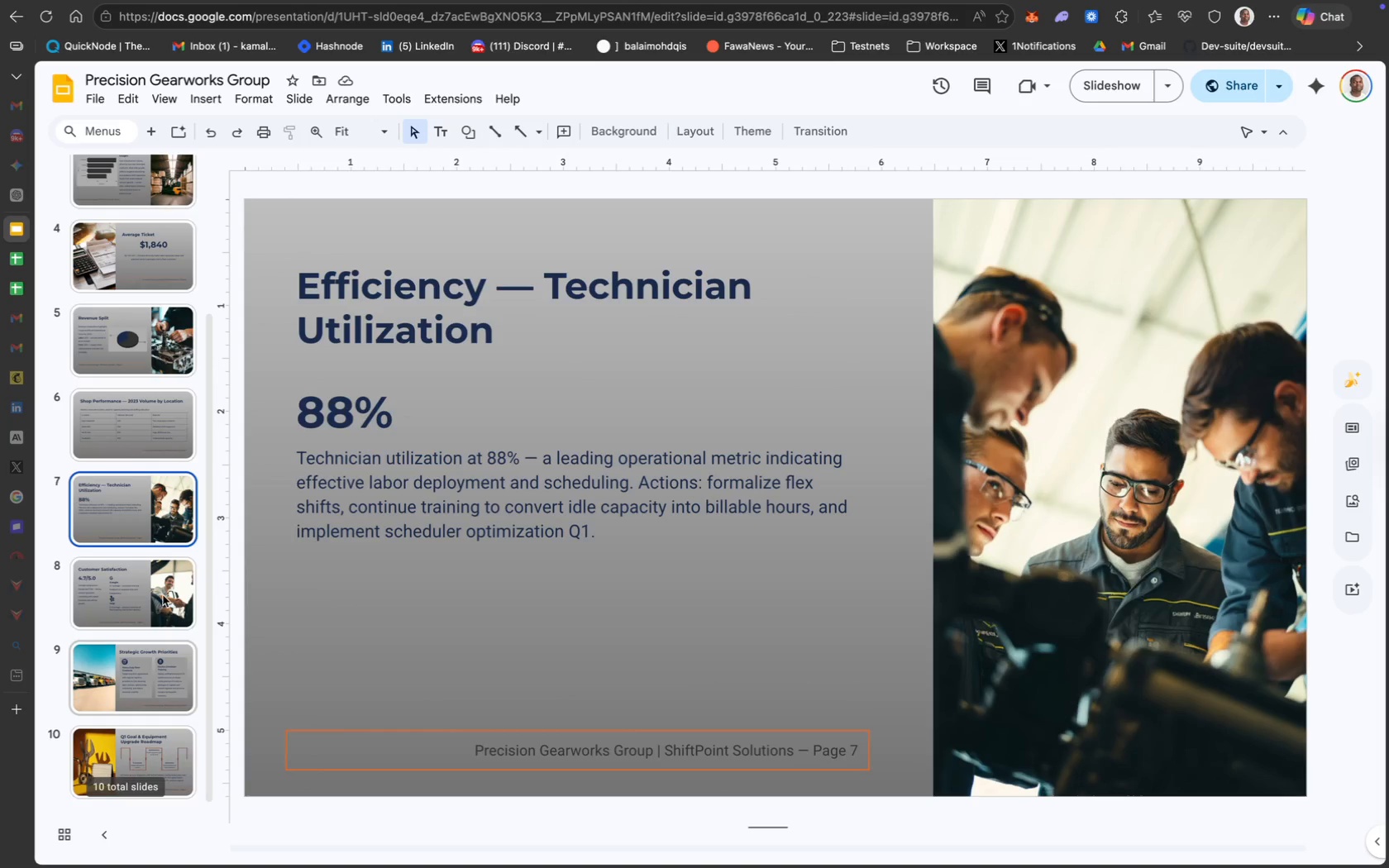 
left_click([163, 595])
 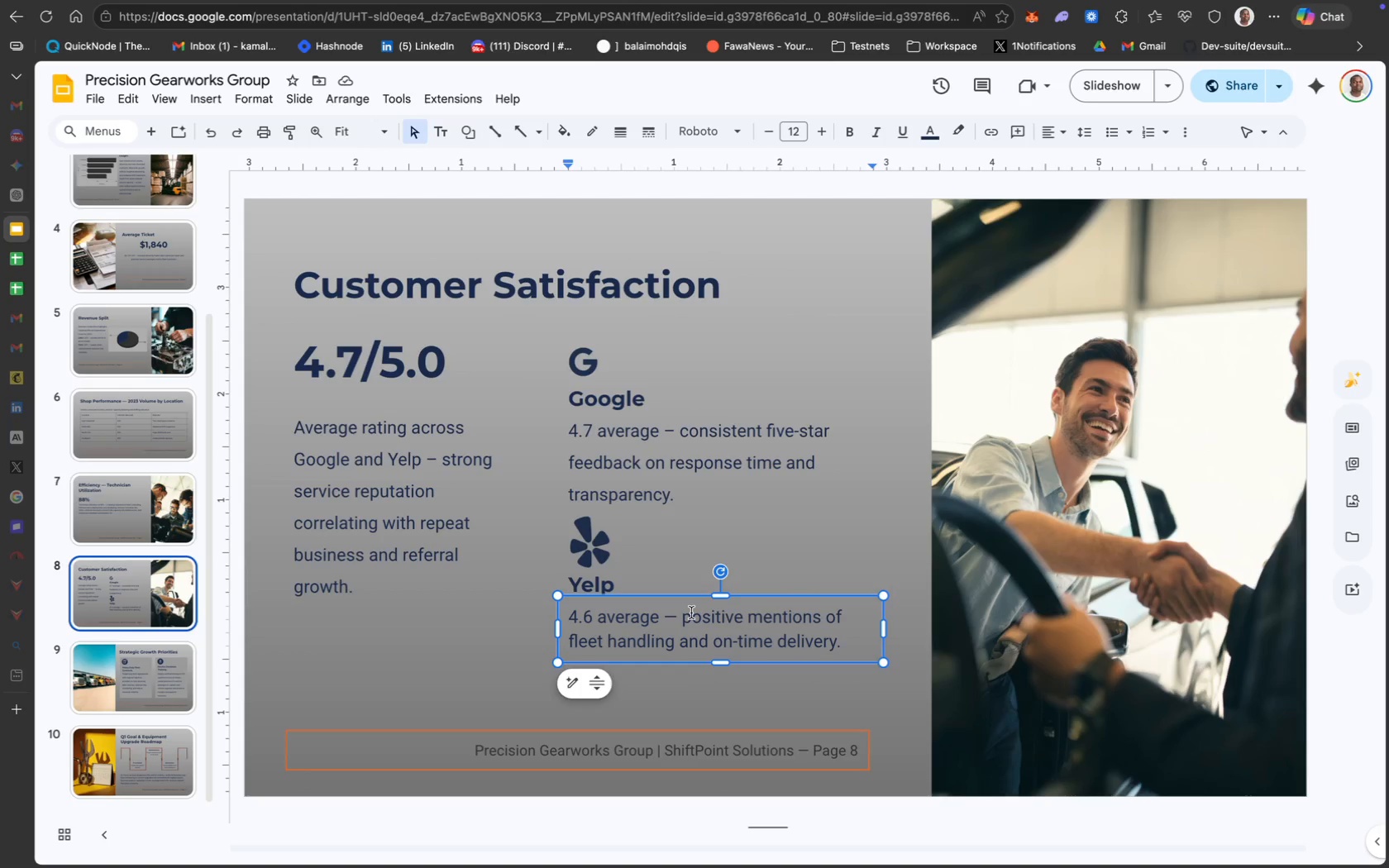 
wait(45.39)
 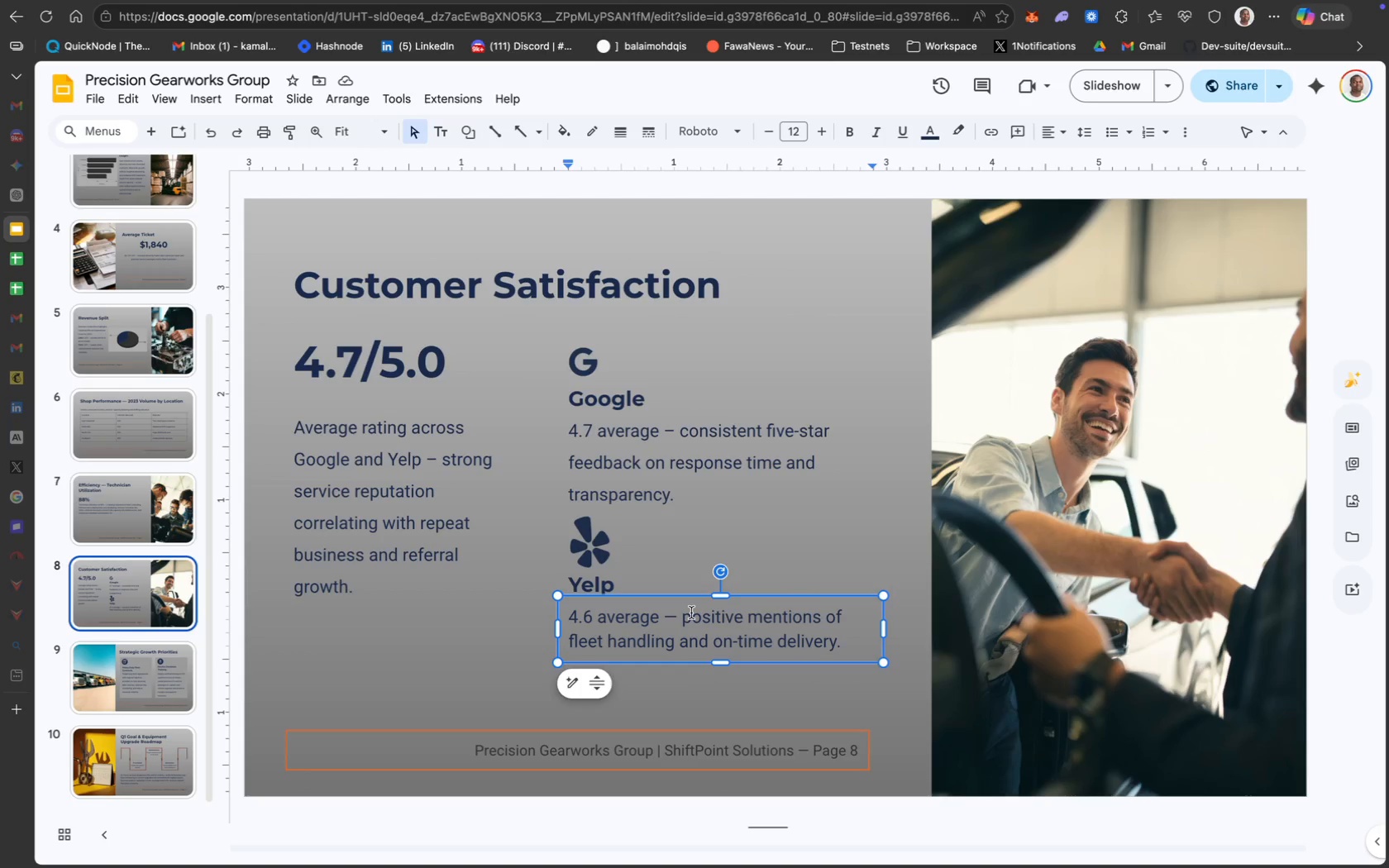 
left_click([688, 475])
 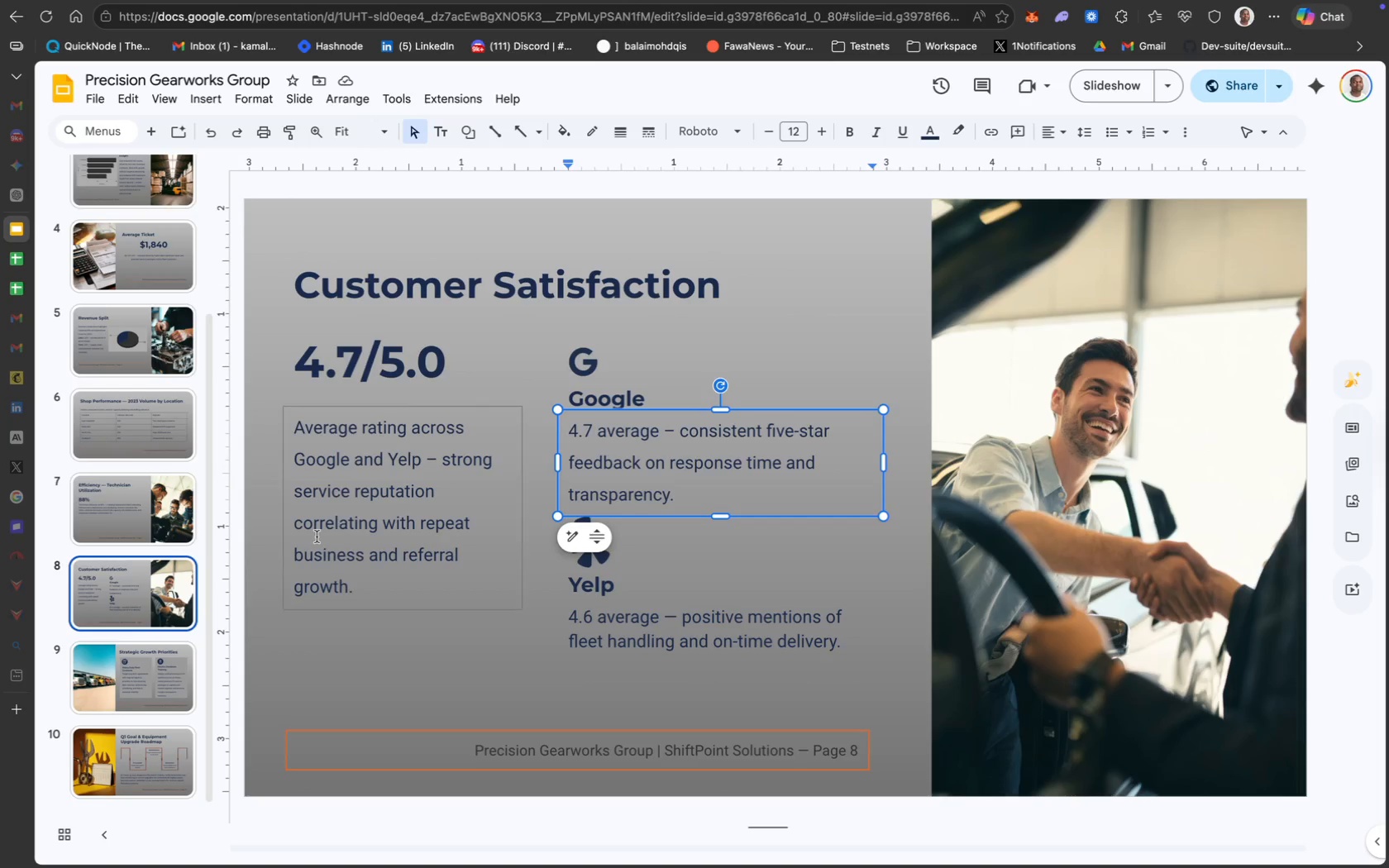 
left_click([319, 539])
 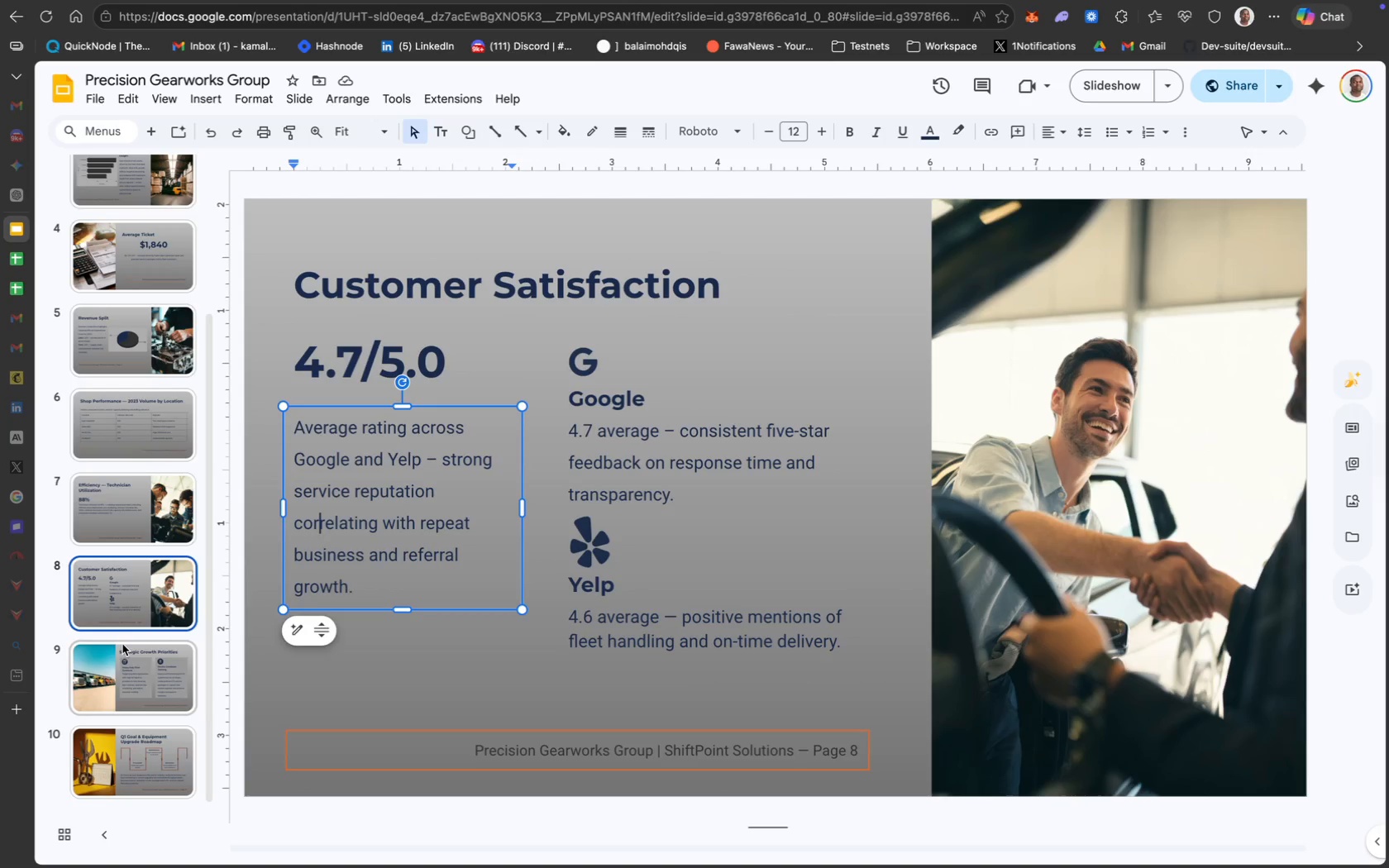 
wait(7.49)
 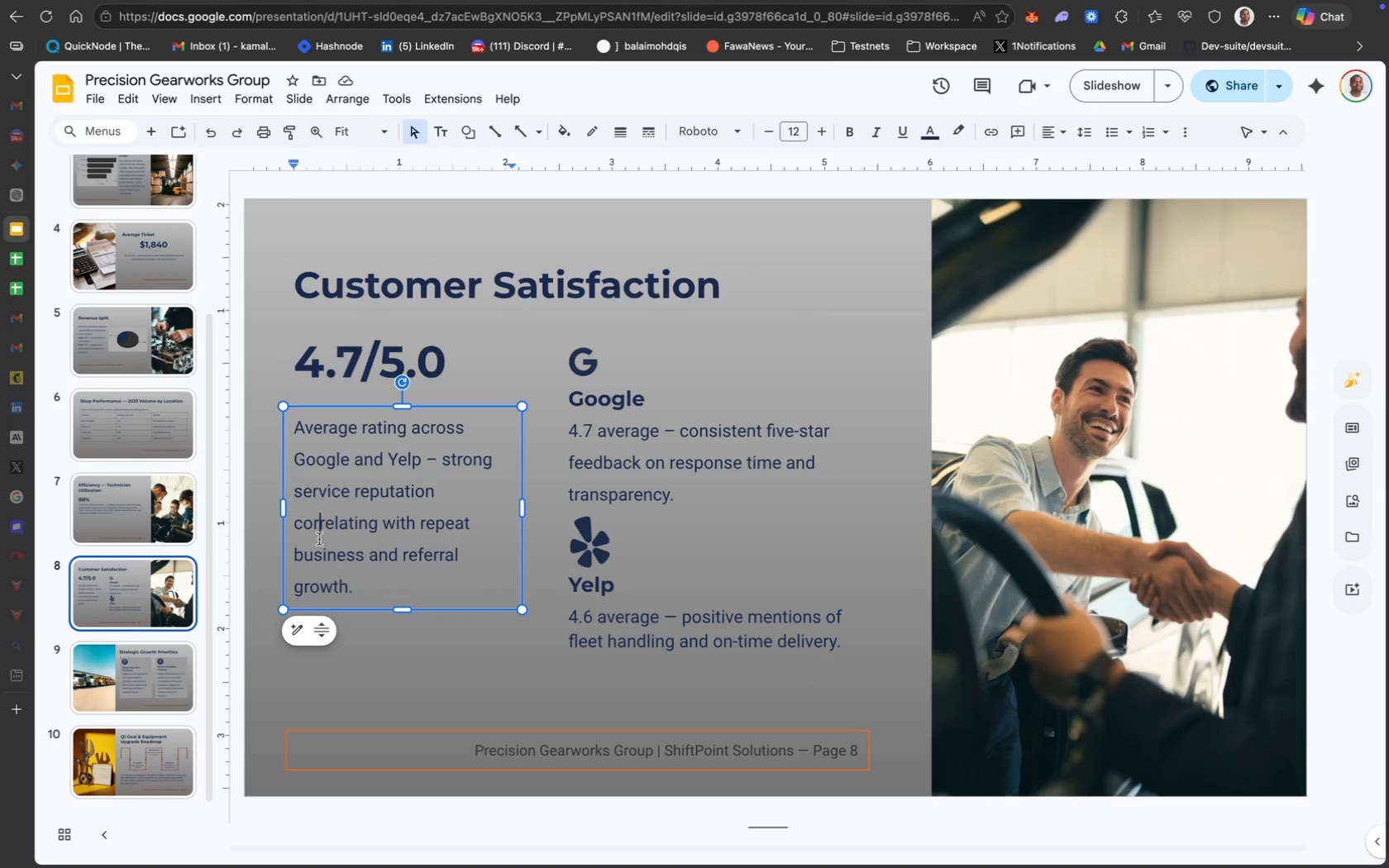 
left_click([695, 507])
 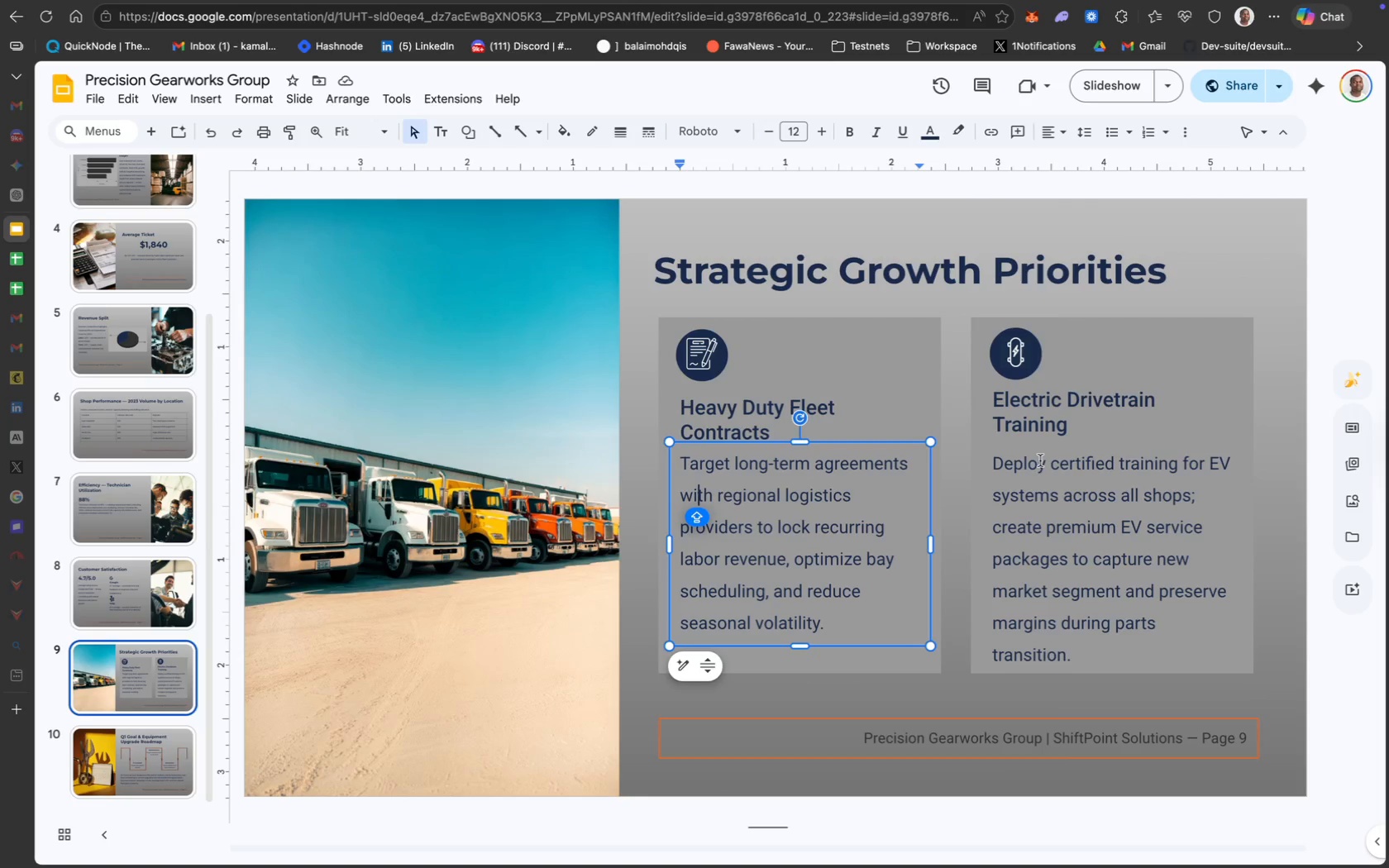 
left_click([1078, 469])
 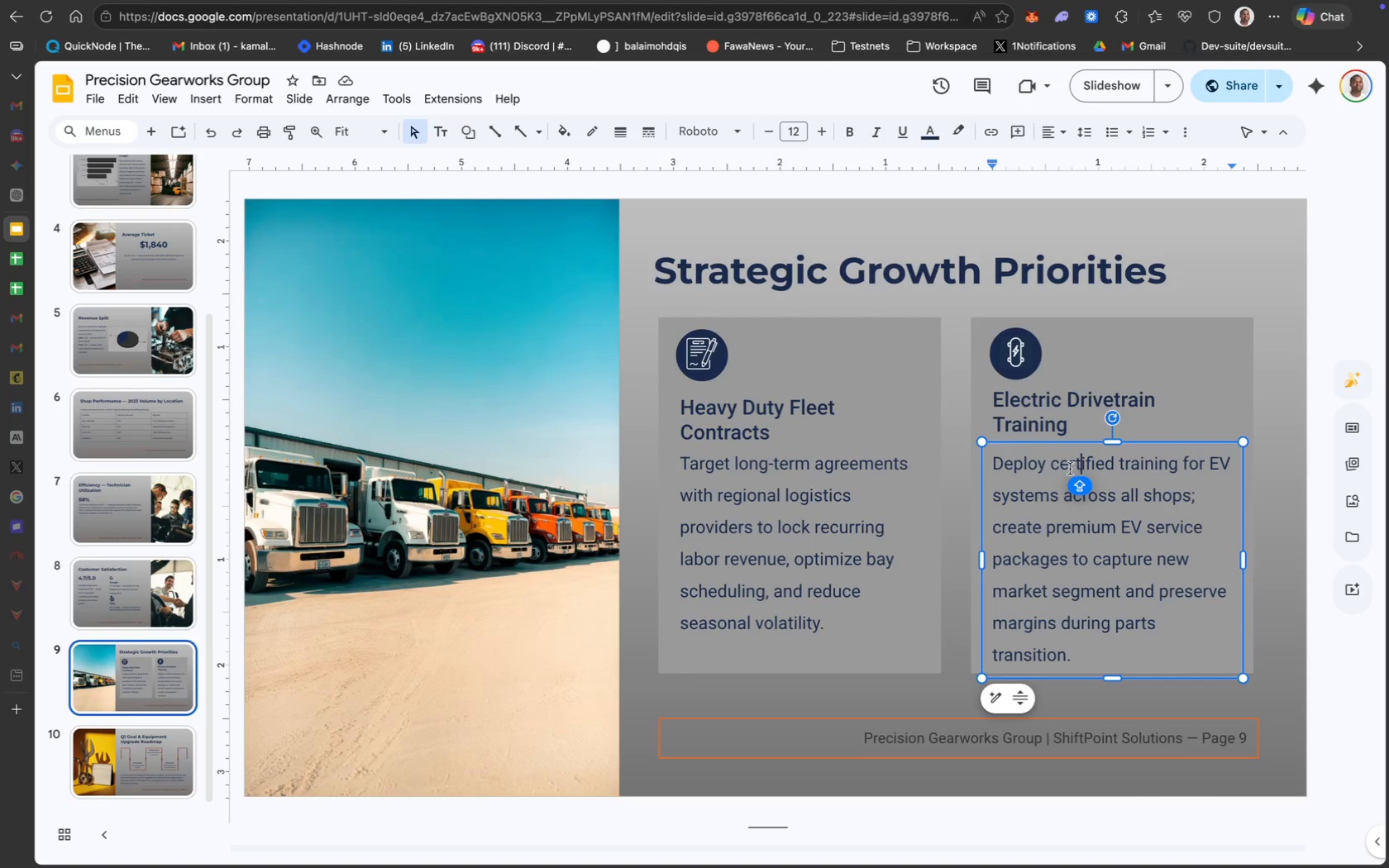 
wait(18.38)
 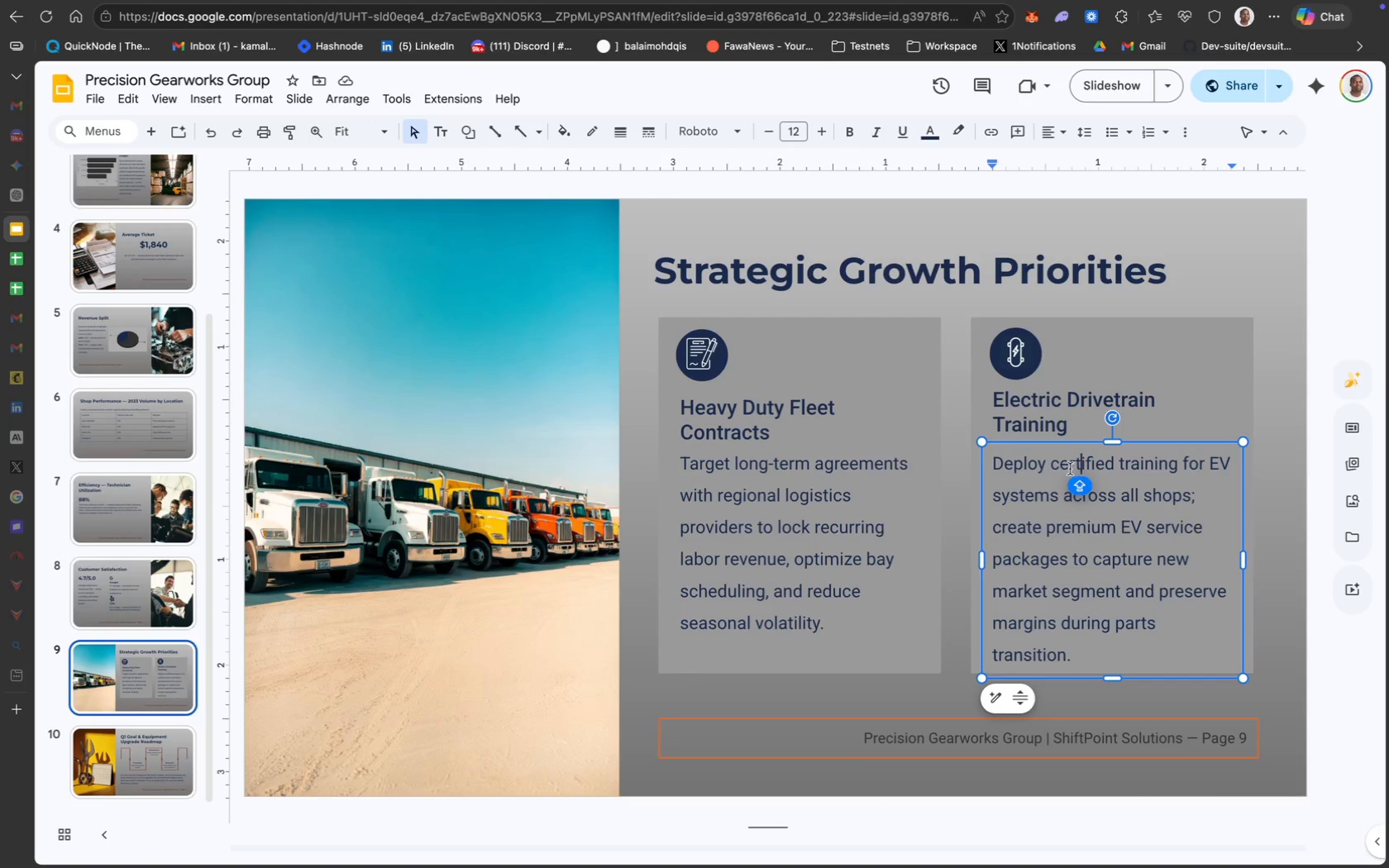 
left_click([128, 749])
 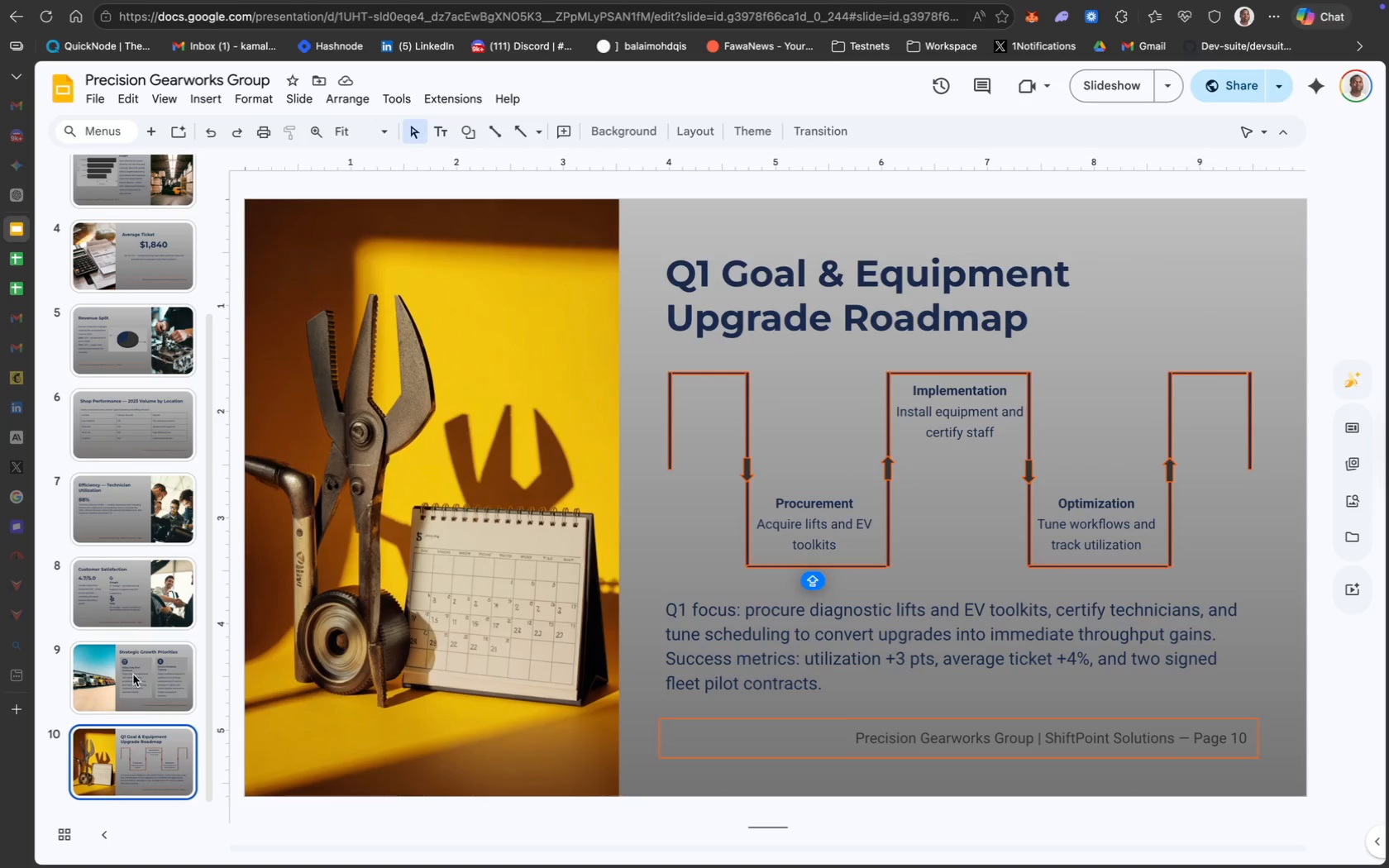 
left_click([165, 500])
 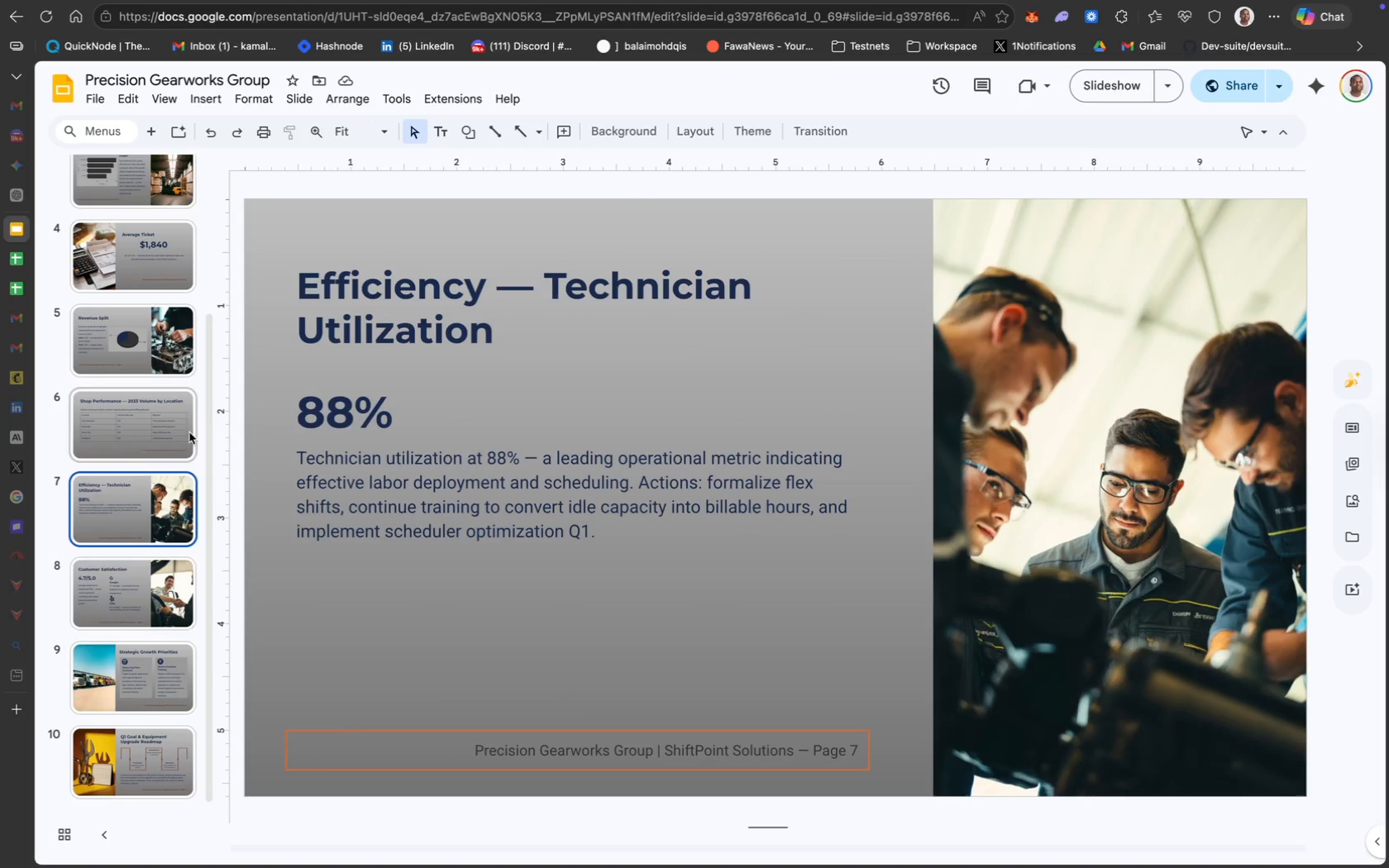 
left_click([185, 427])
 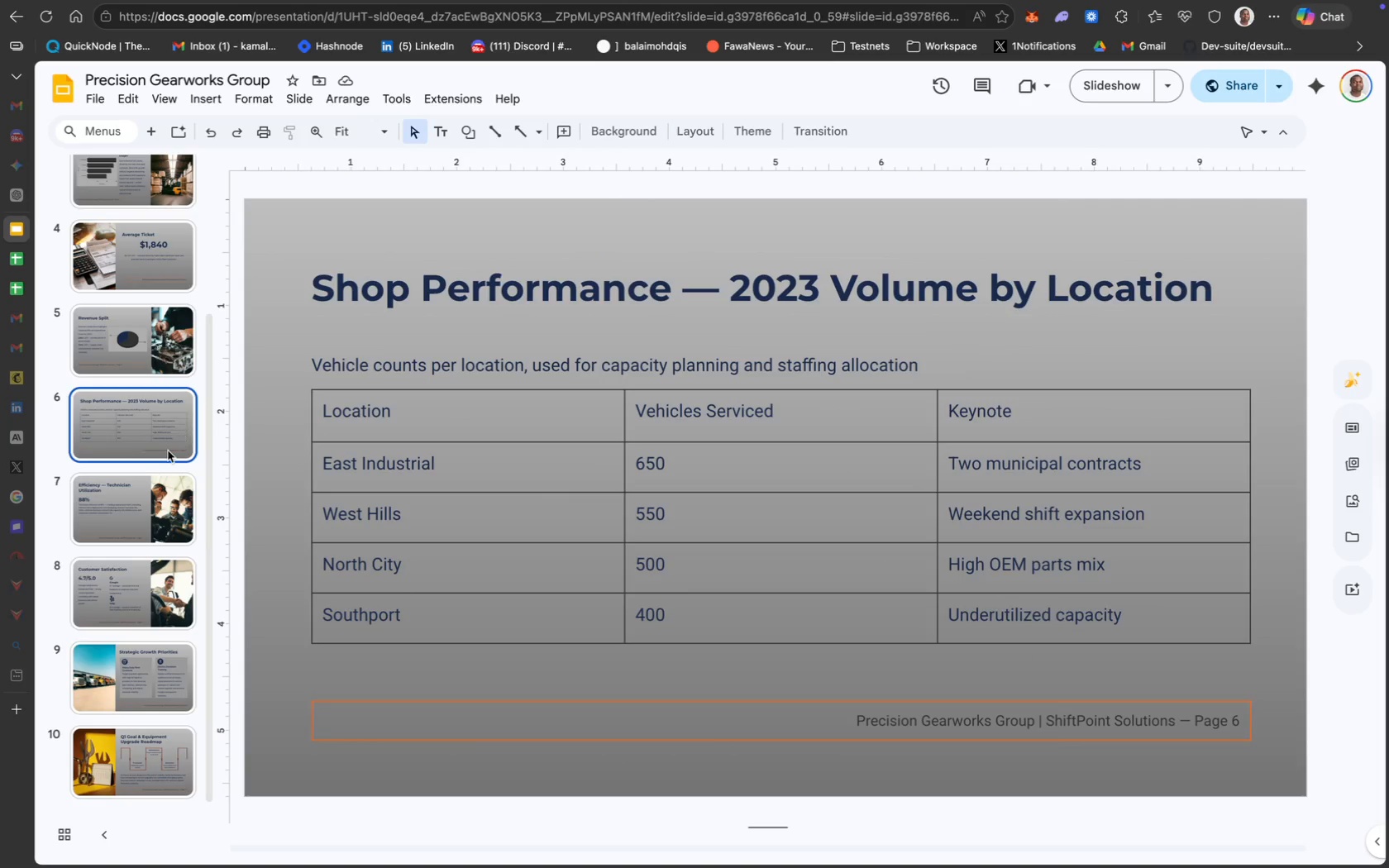 
scroll: coordinate [168, 451], scroll_direction: up, amount: 18.0
 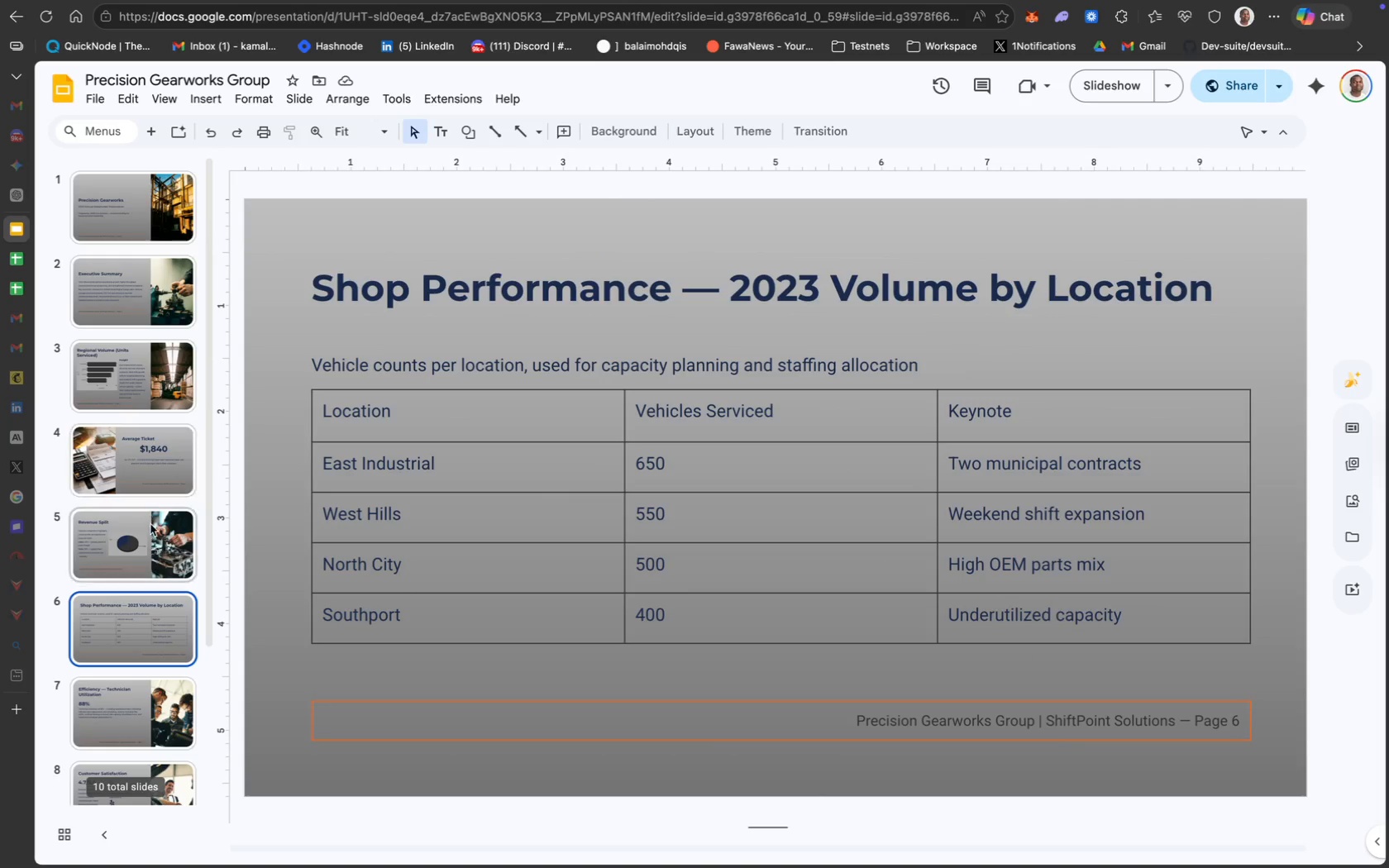 
left_click([153, 552])
 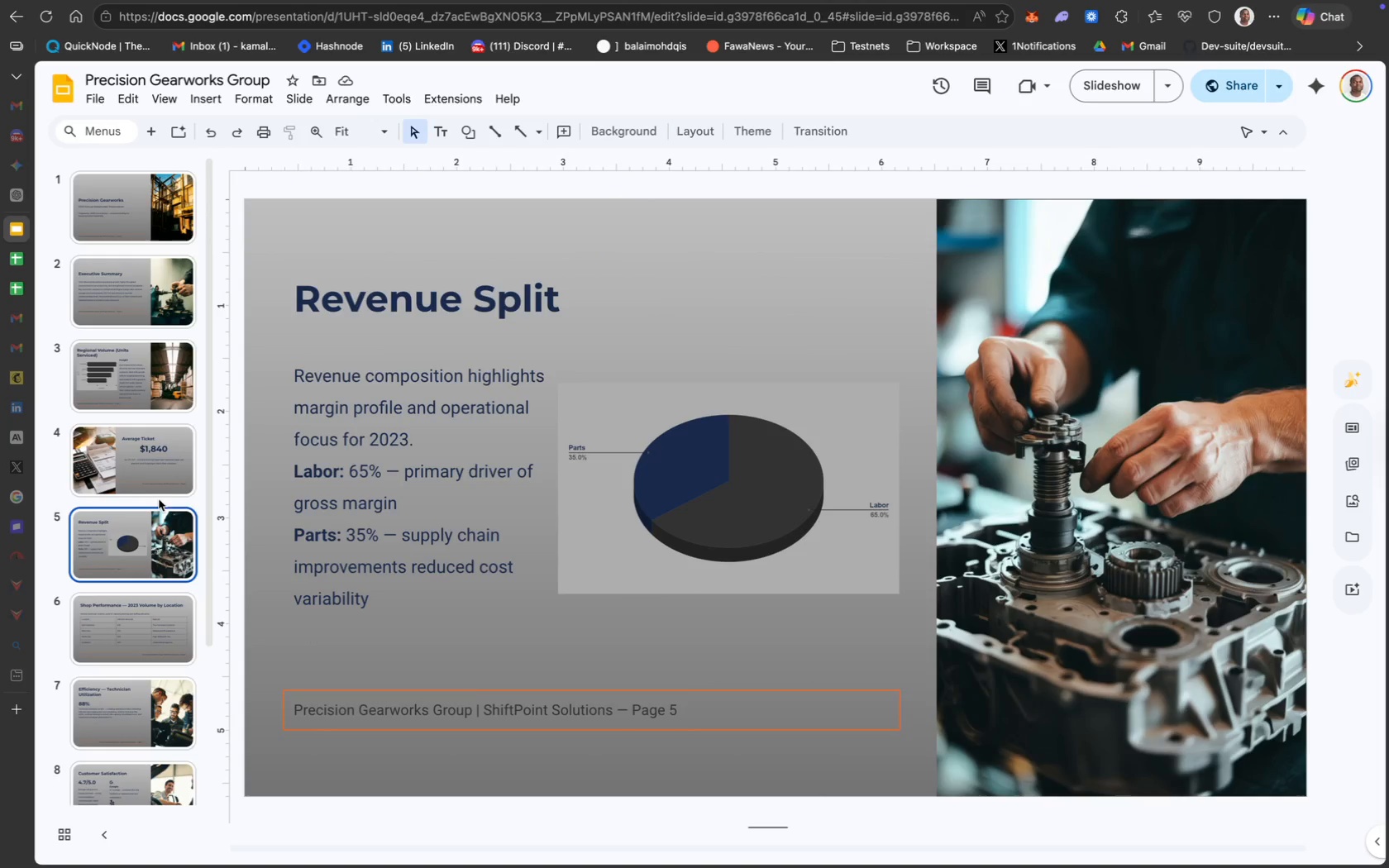 
left_click([154, 489])
 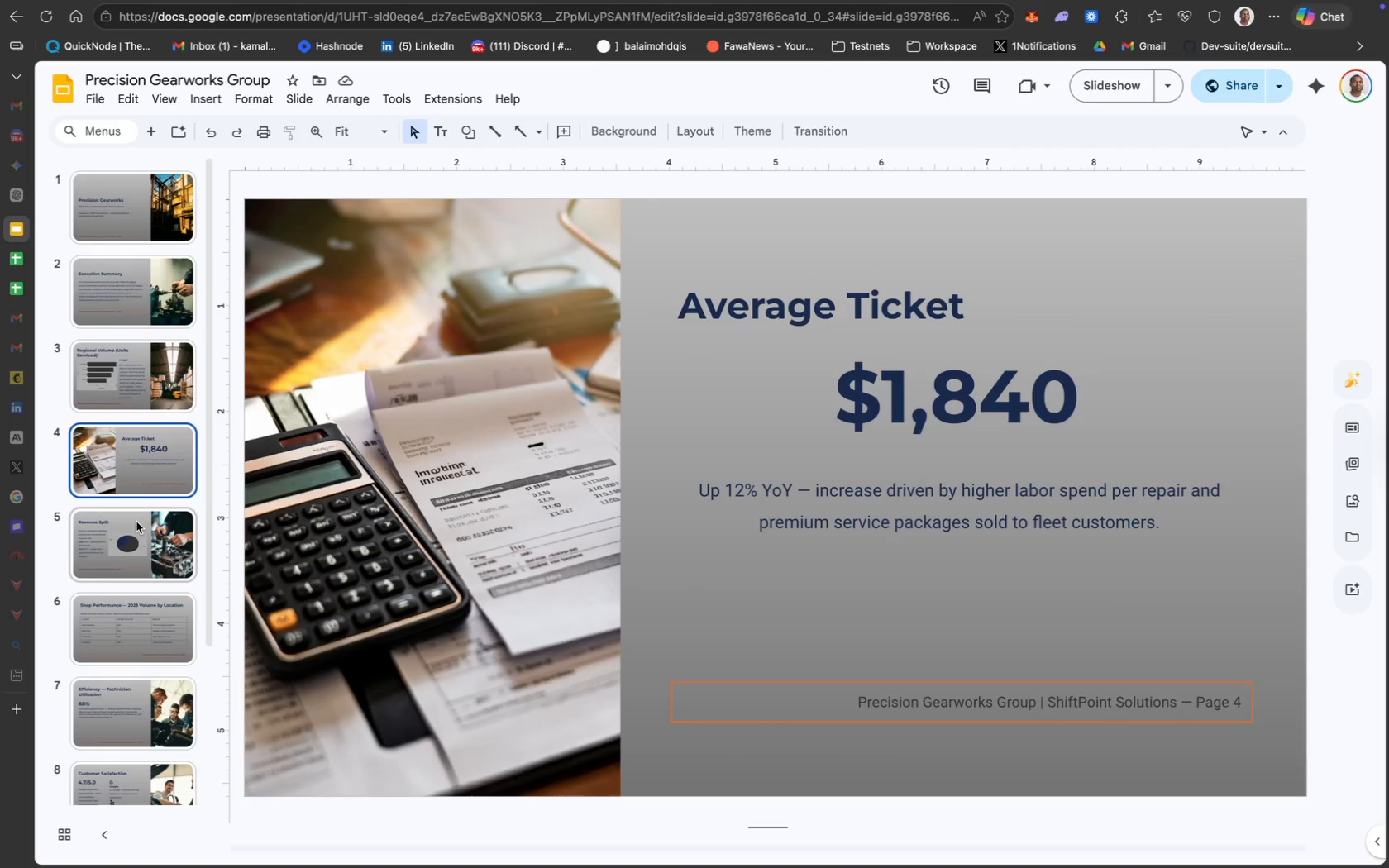 
left_click([141, 394])
 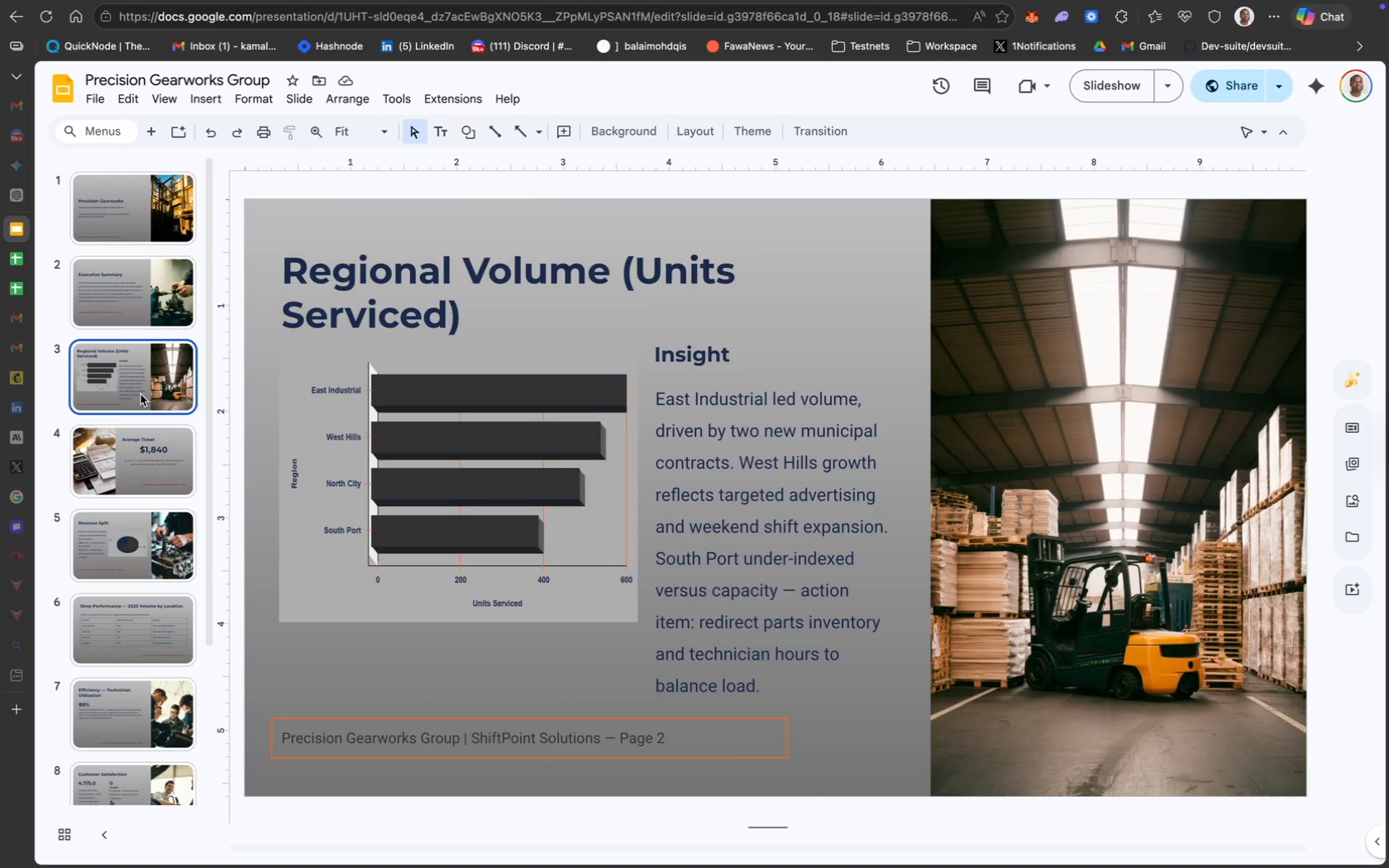 
scroll: coordinate [141, 394], scroll_direction: up, amount: 51.0
 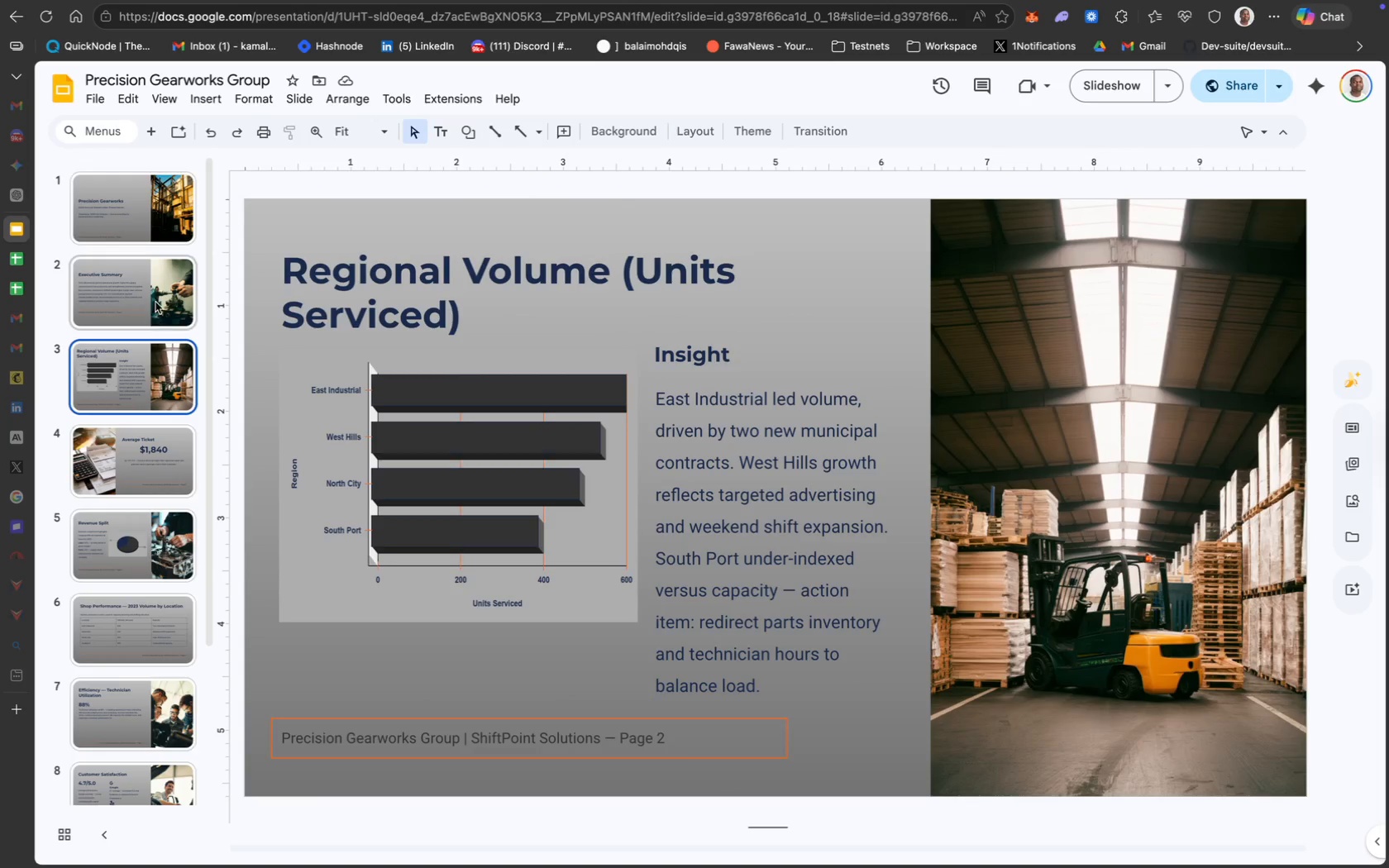 
left_click([158, 295])
 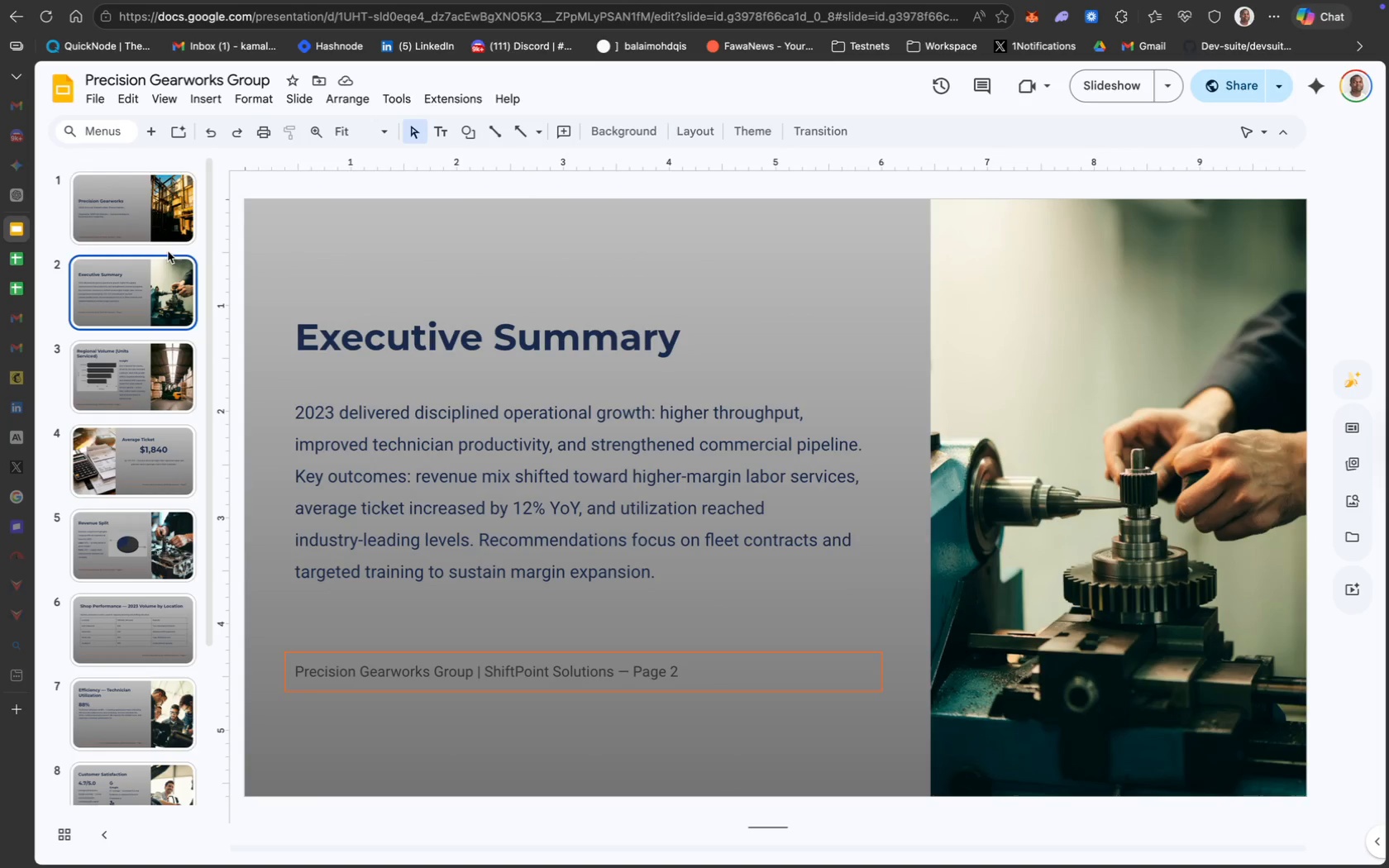 
left_click([164, 225])
 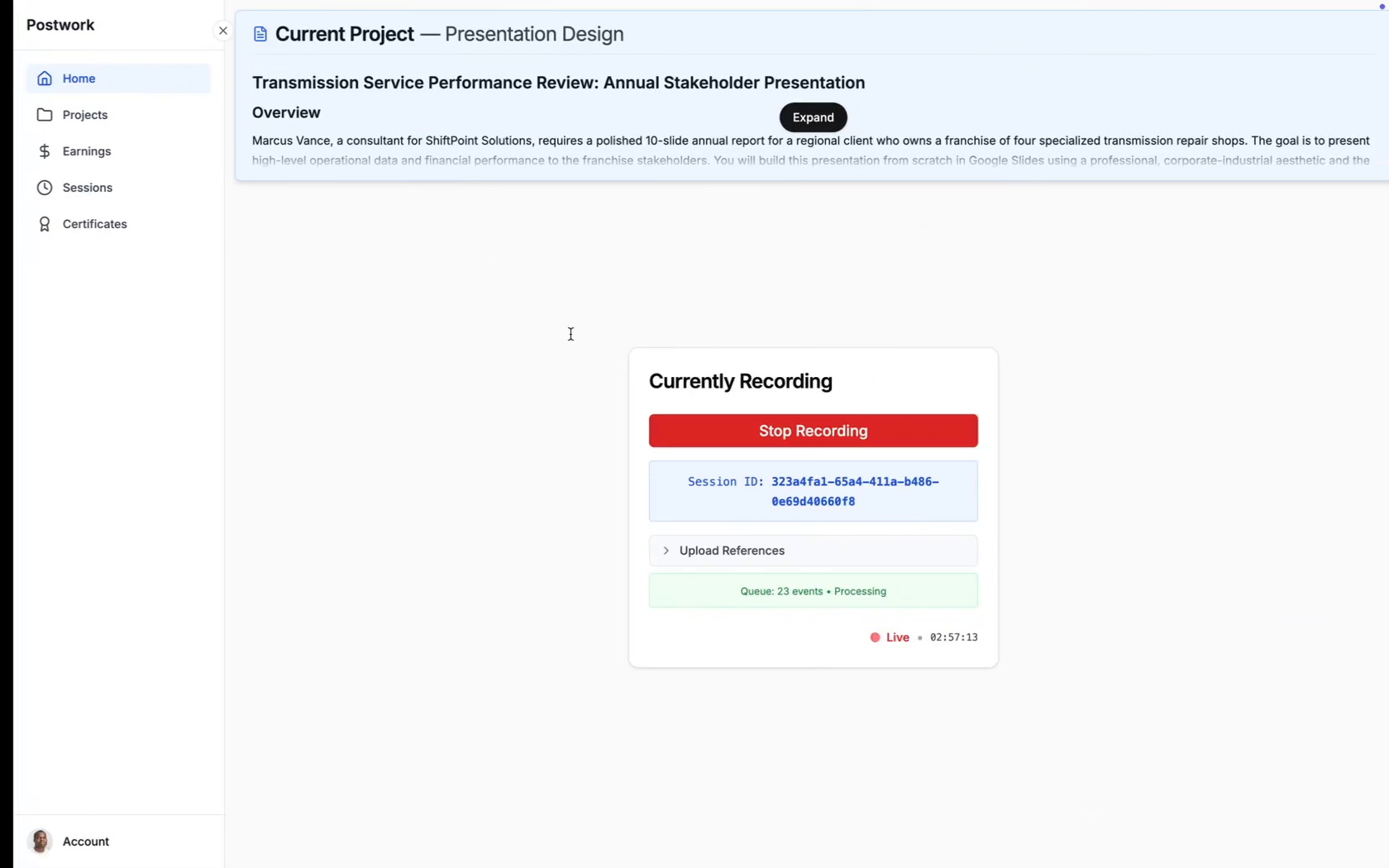 
wait(8.21)
 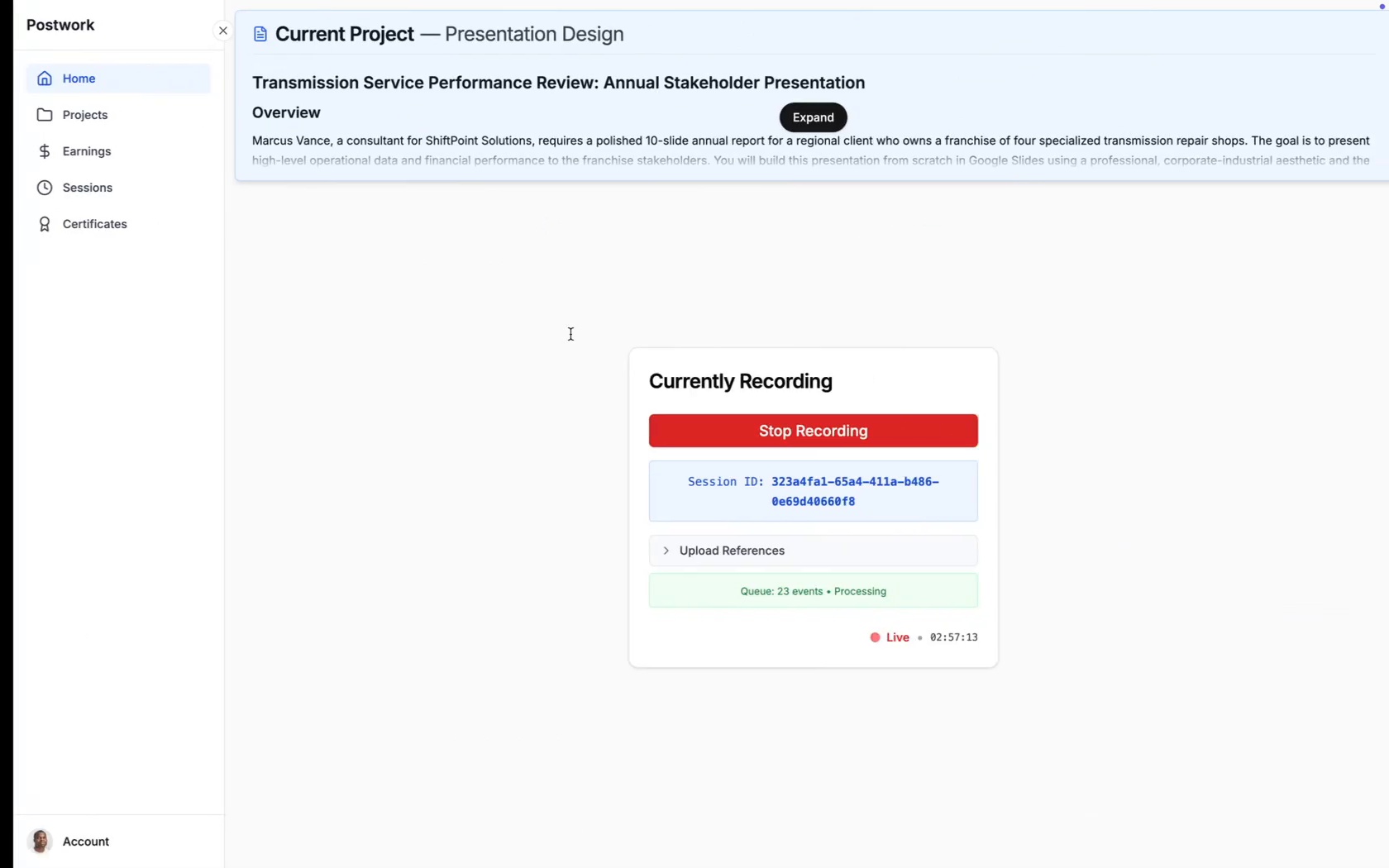 
left_click([162, 305])
 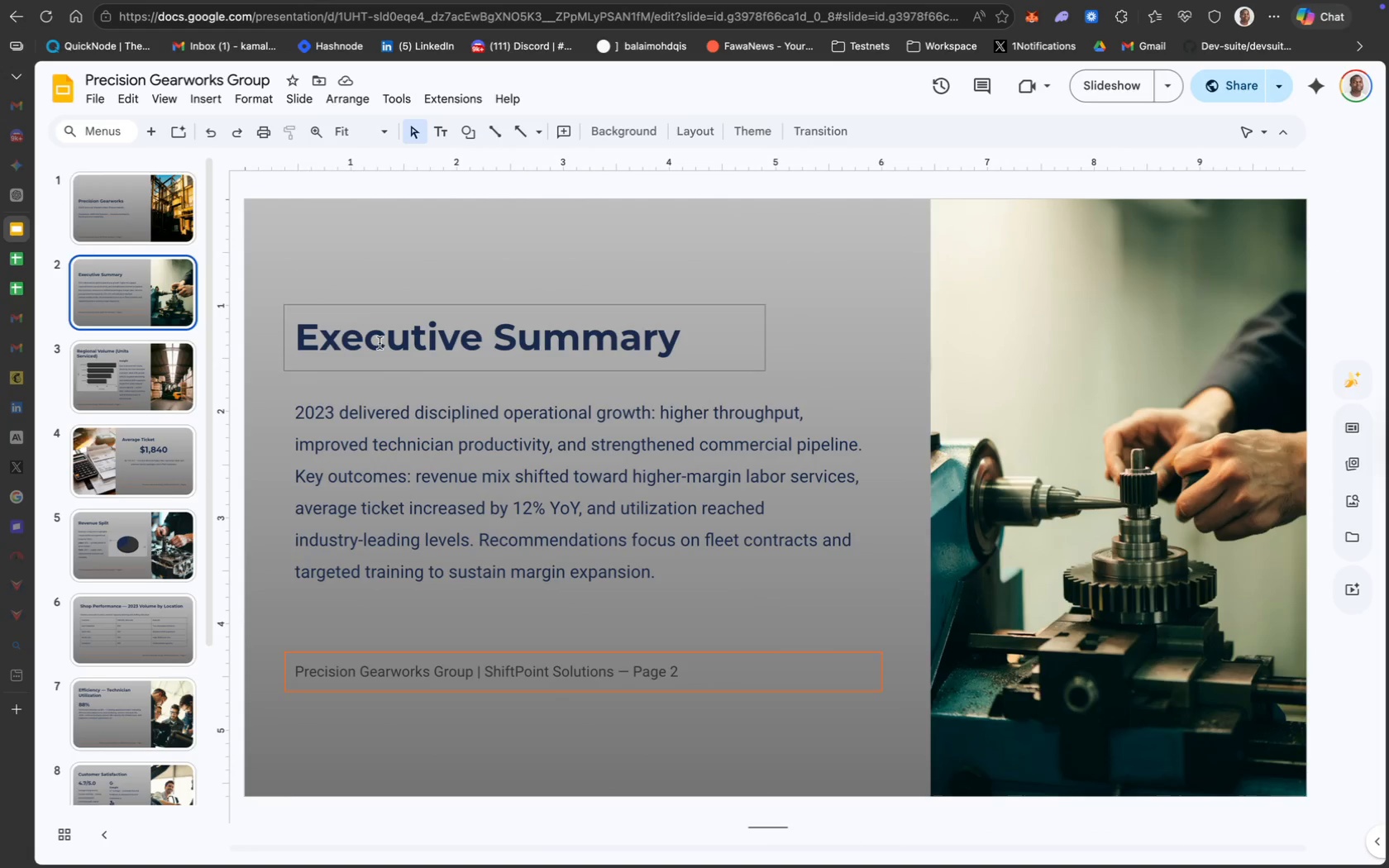 
left_click([158, 364])
 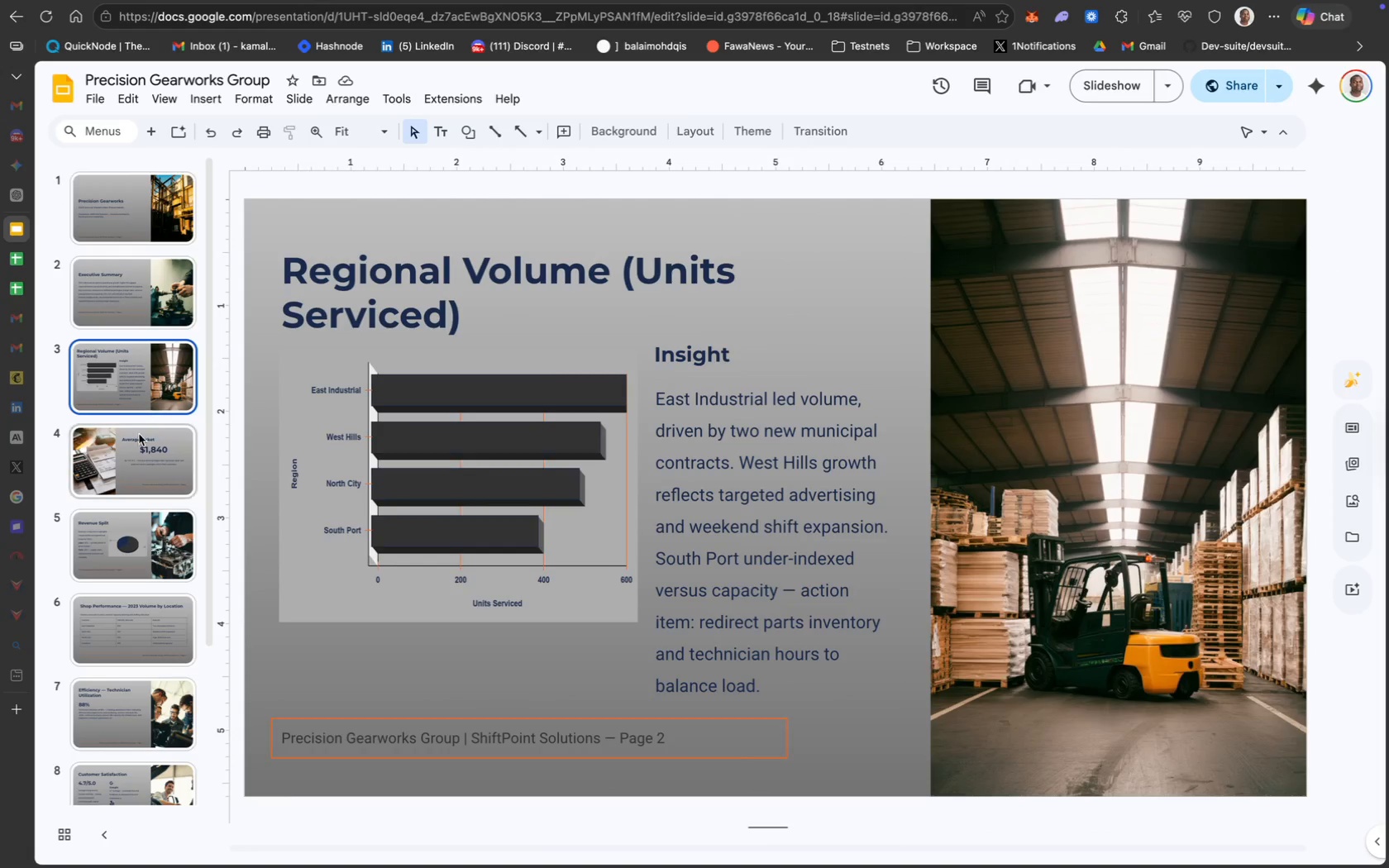 
left_click([136, 461])
 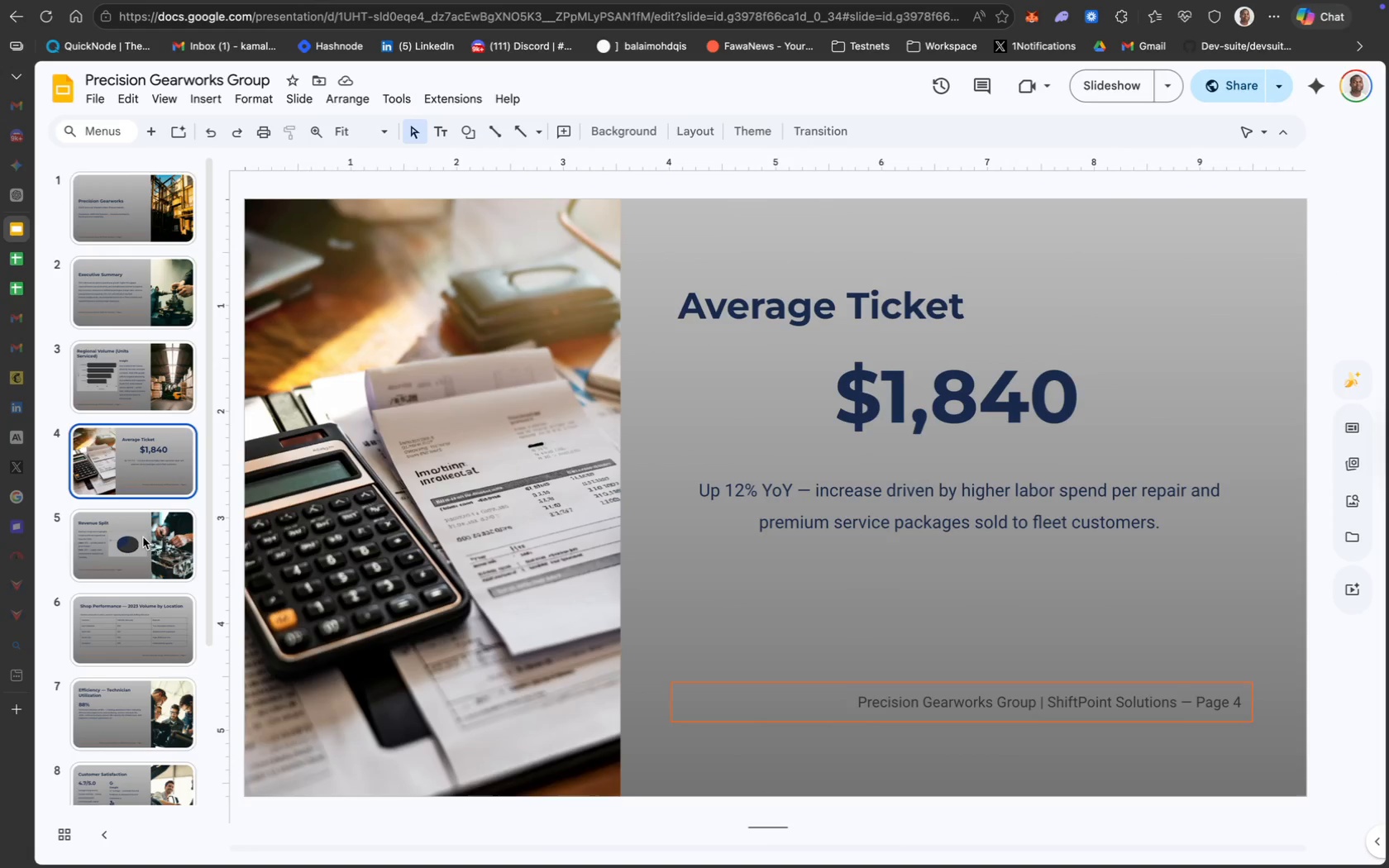 
left_click([142, 555])
 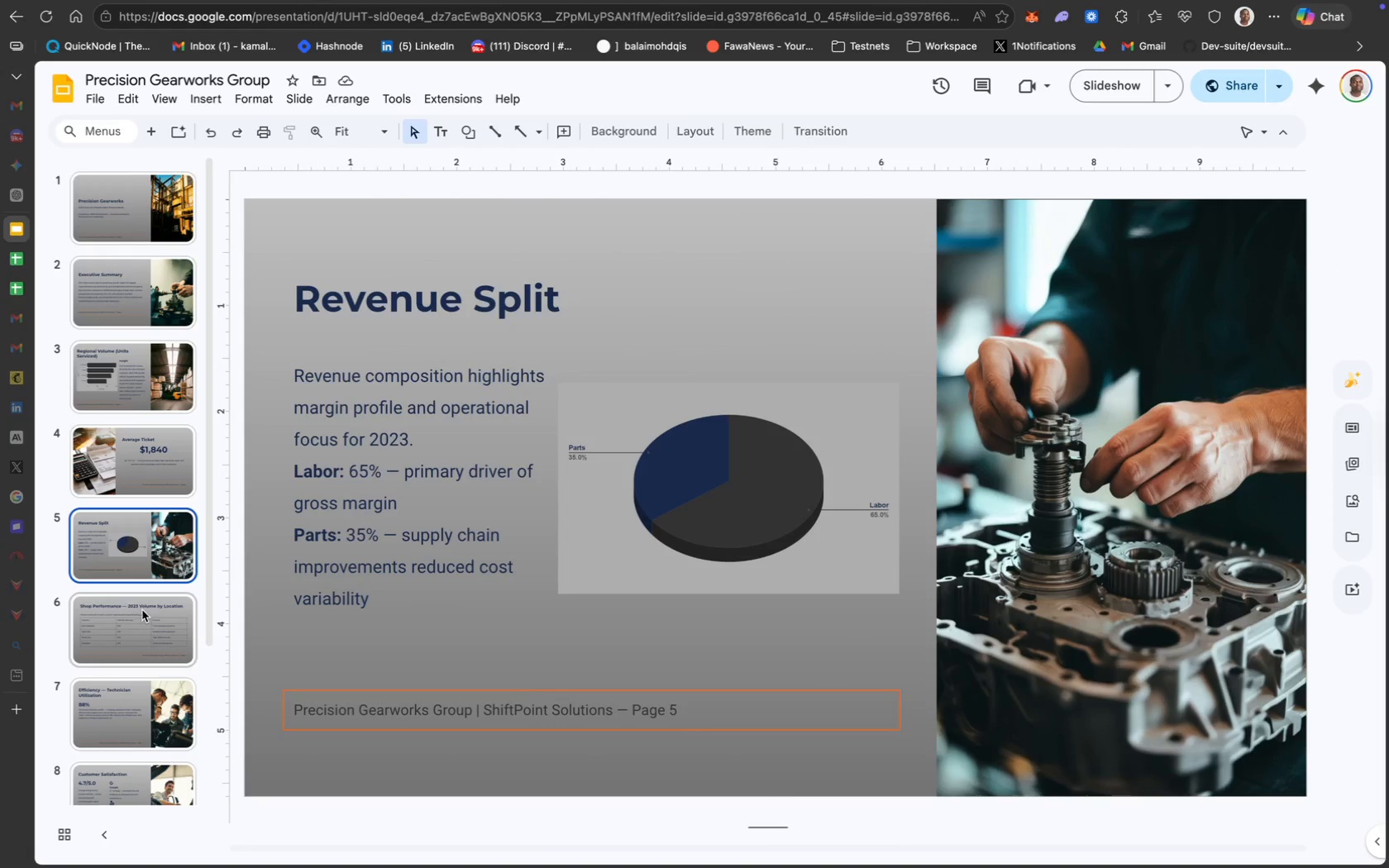 
left_click([144, 629])
 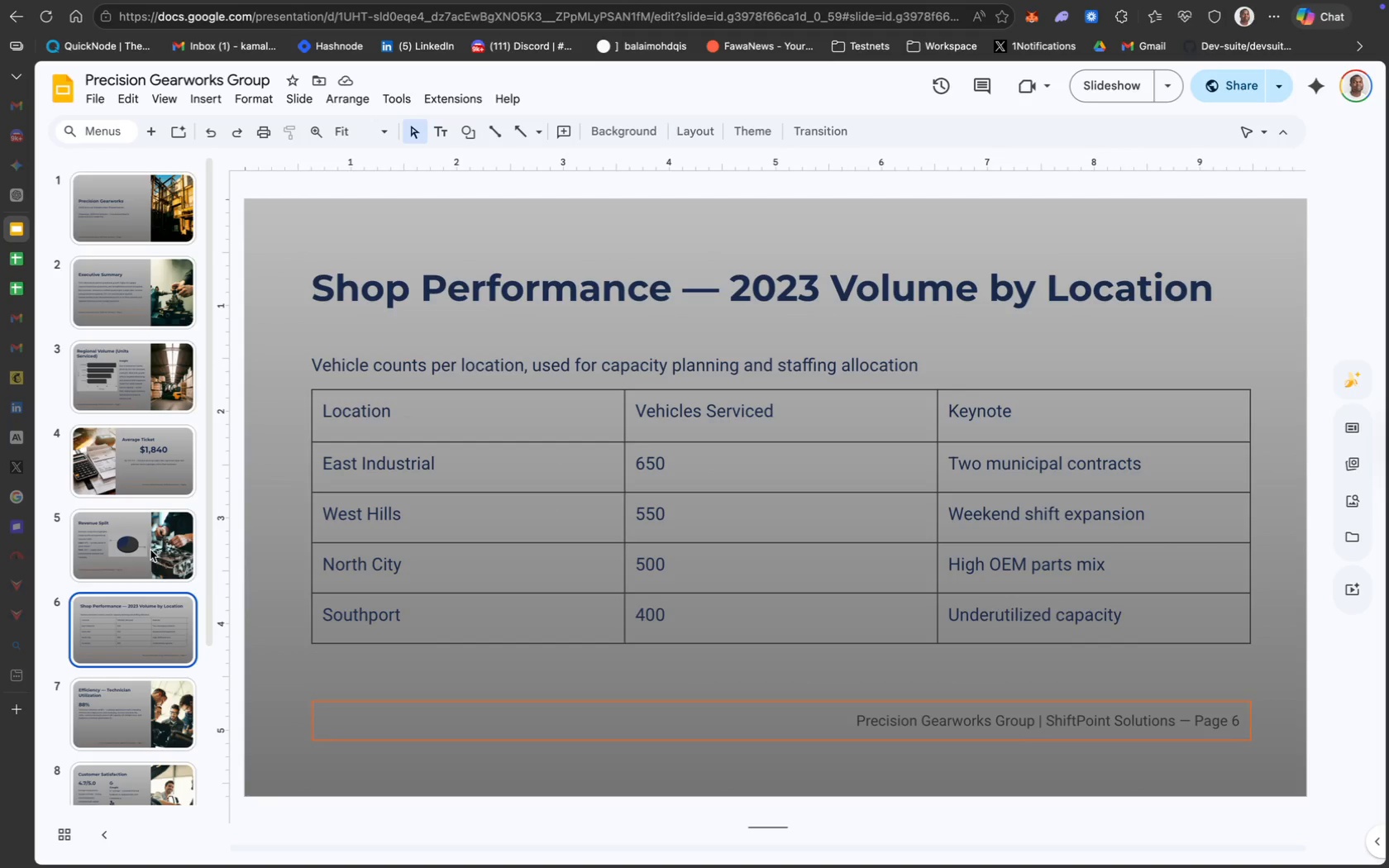 
left_click([150, 540])
 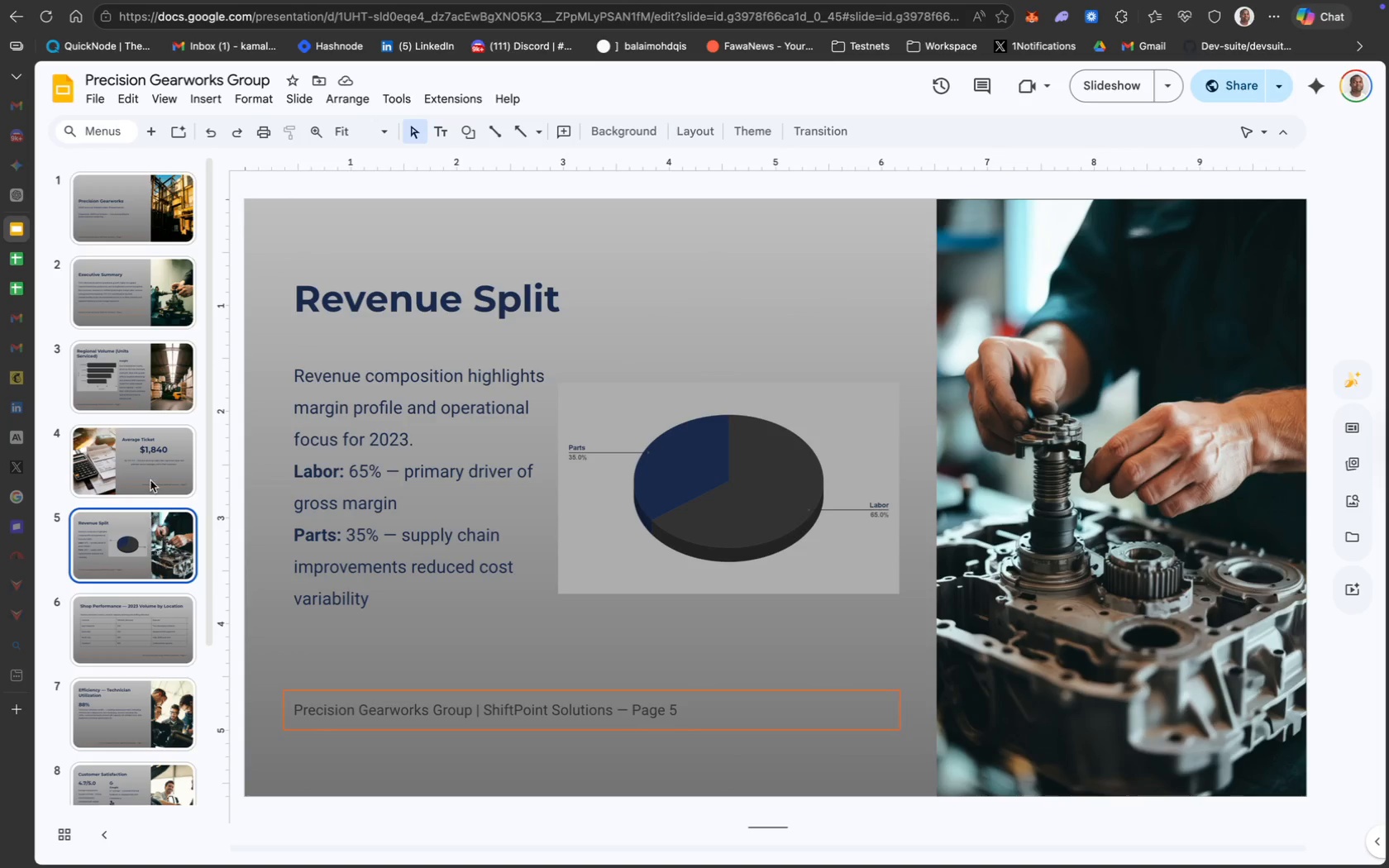 
left_click([150, 463])
 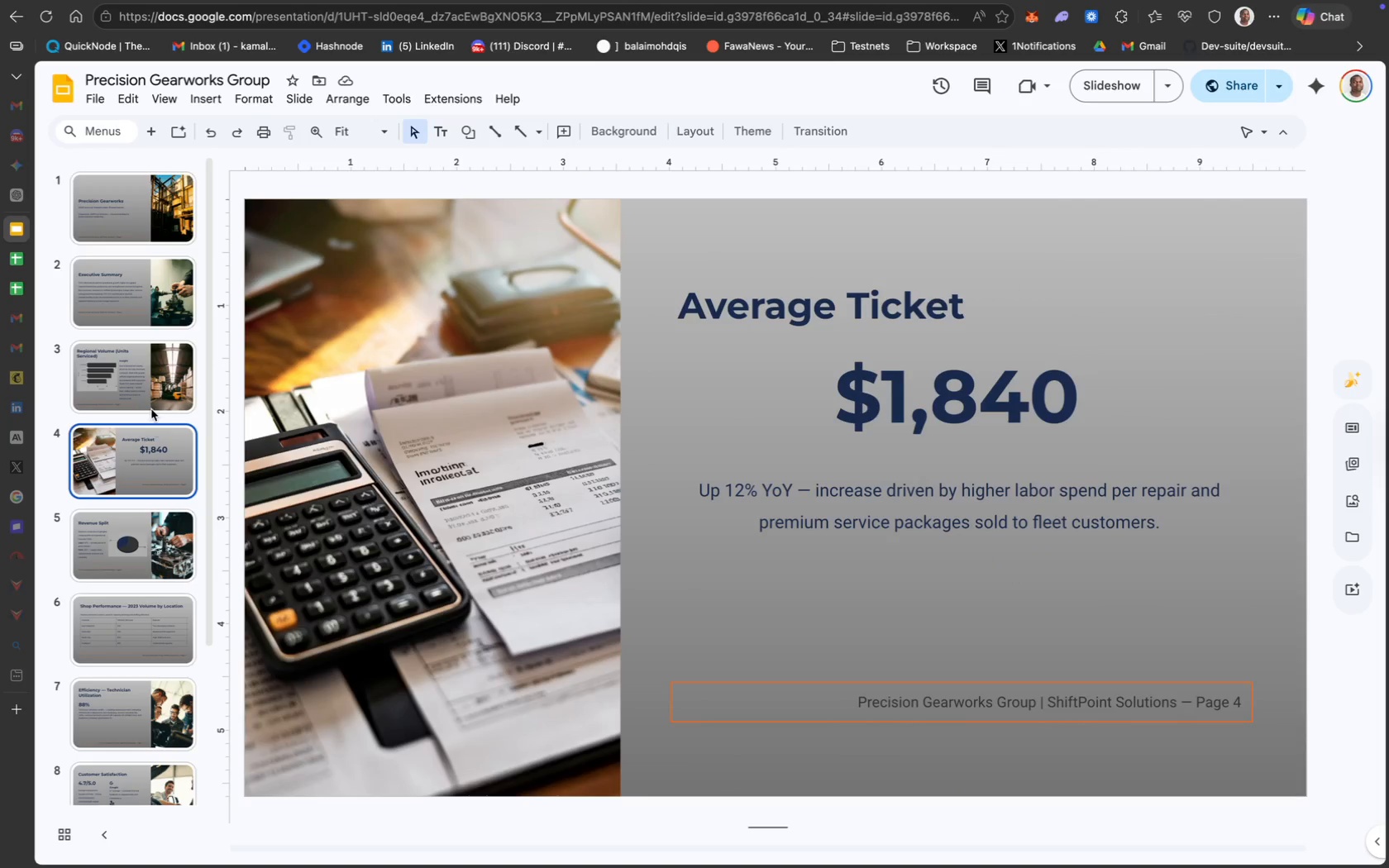 
left_click([151, 408])
 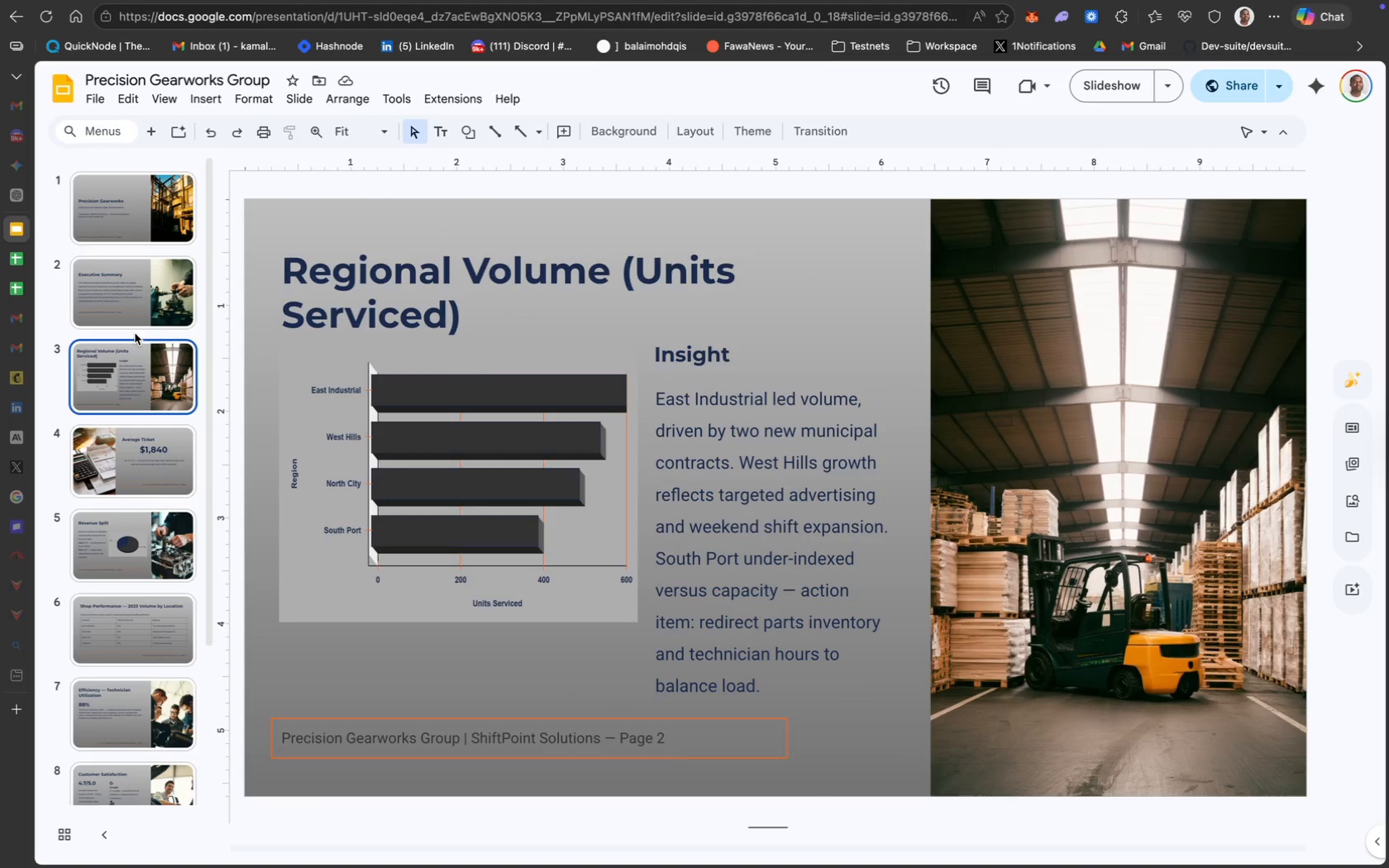 
left_click([130, 319])
 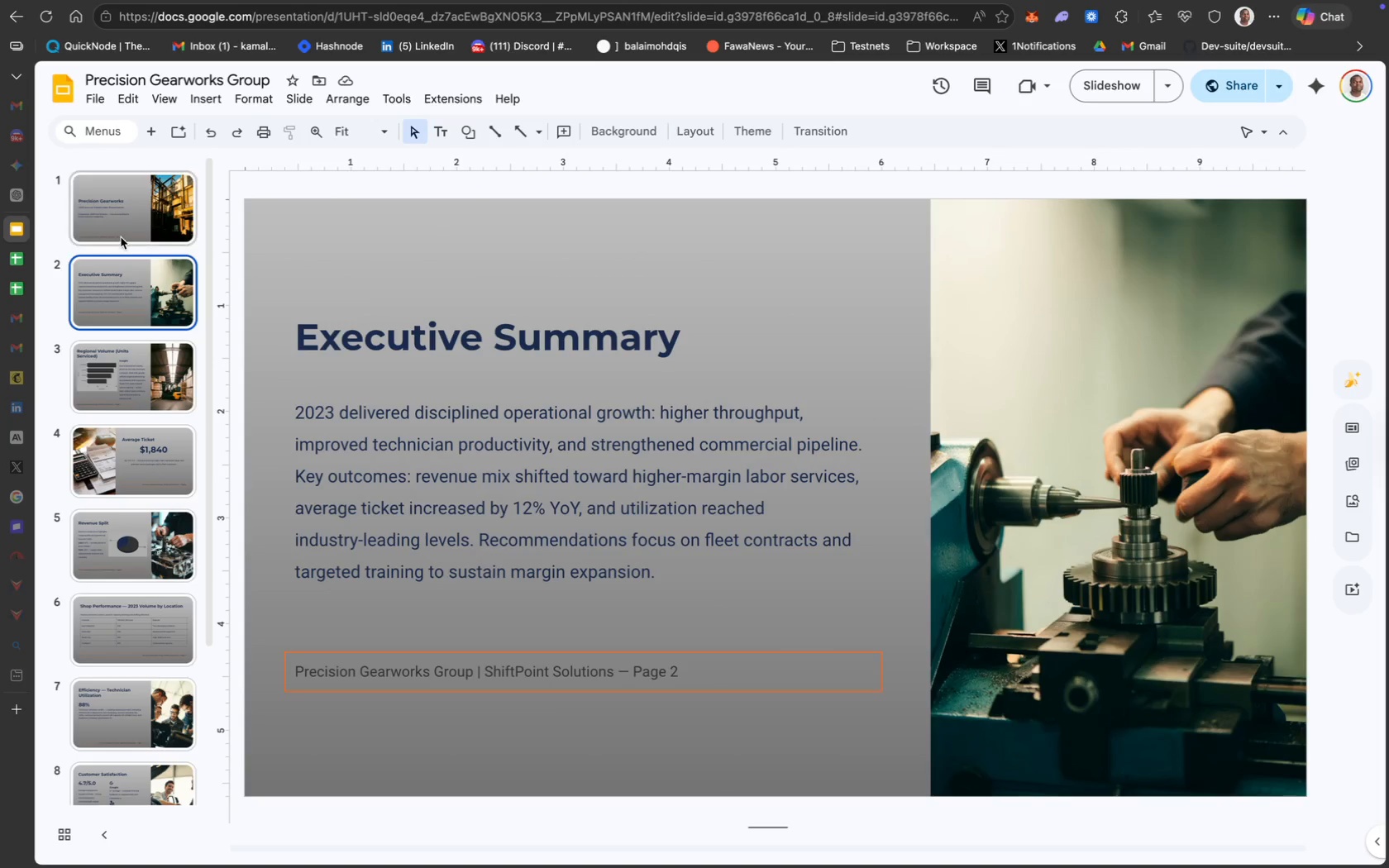 
left_click([110, 220])
 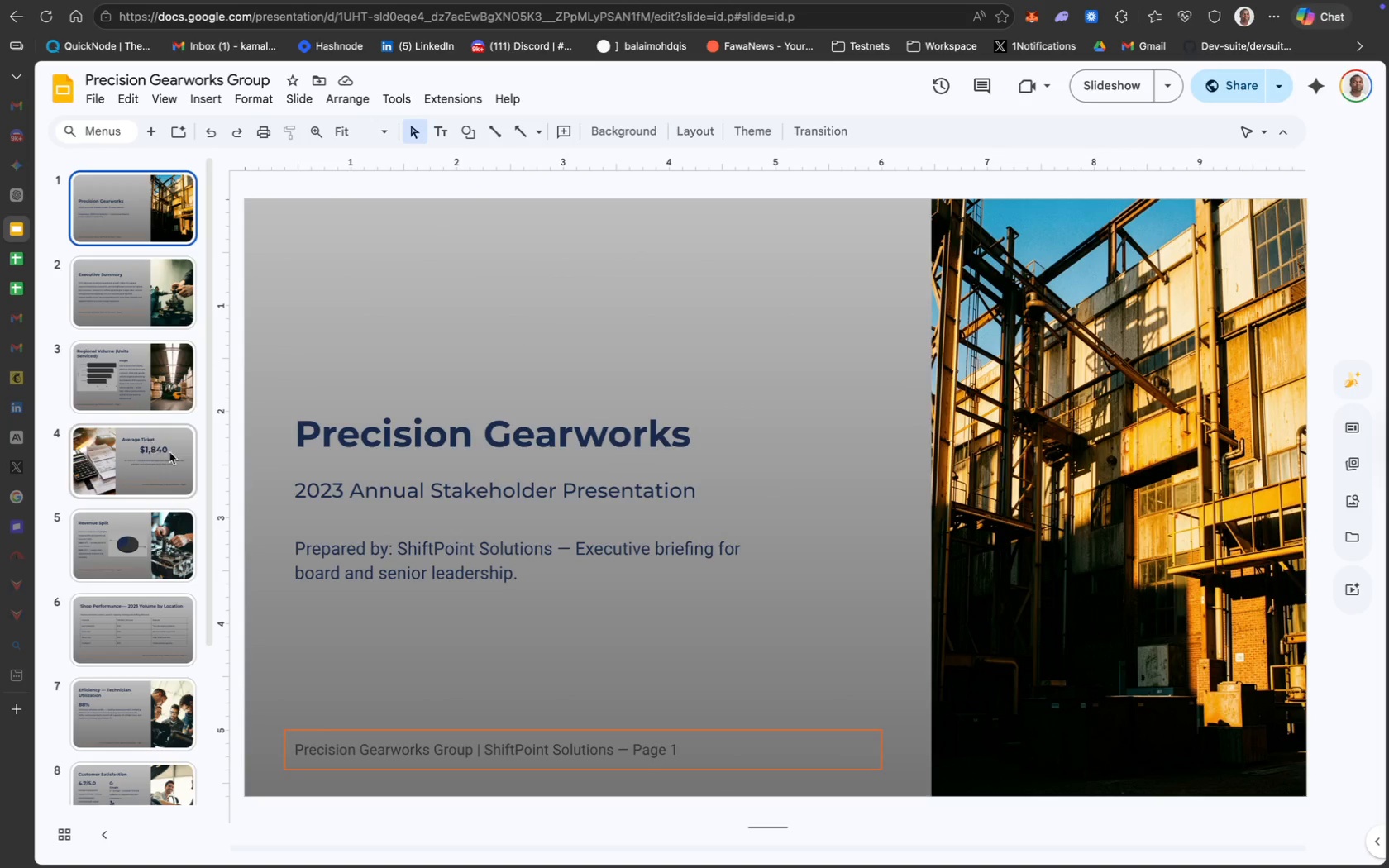 
left_click([590, 436])
 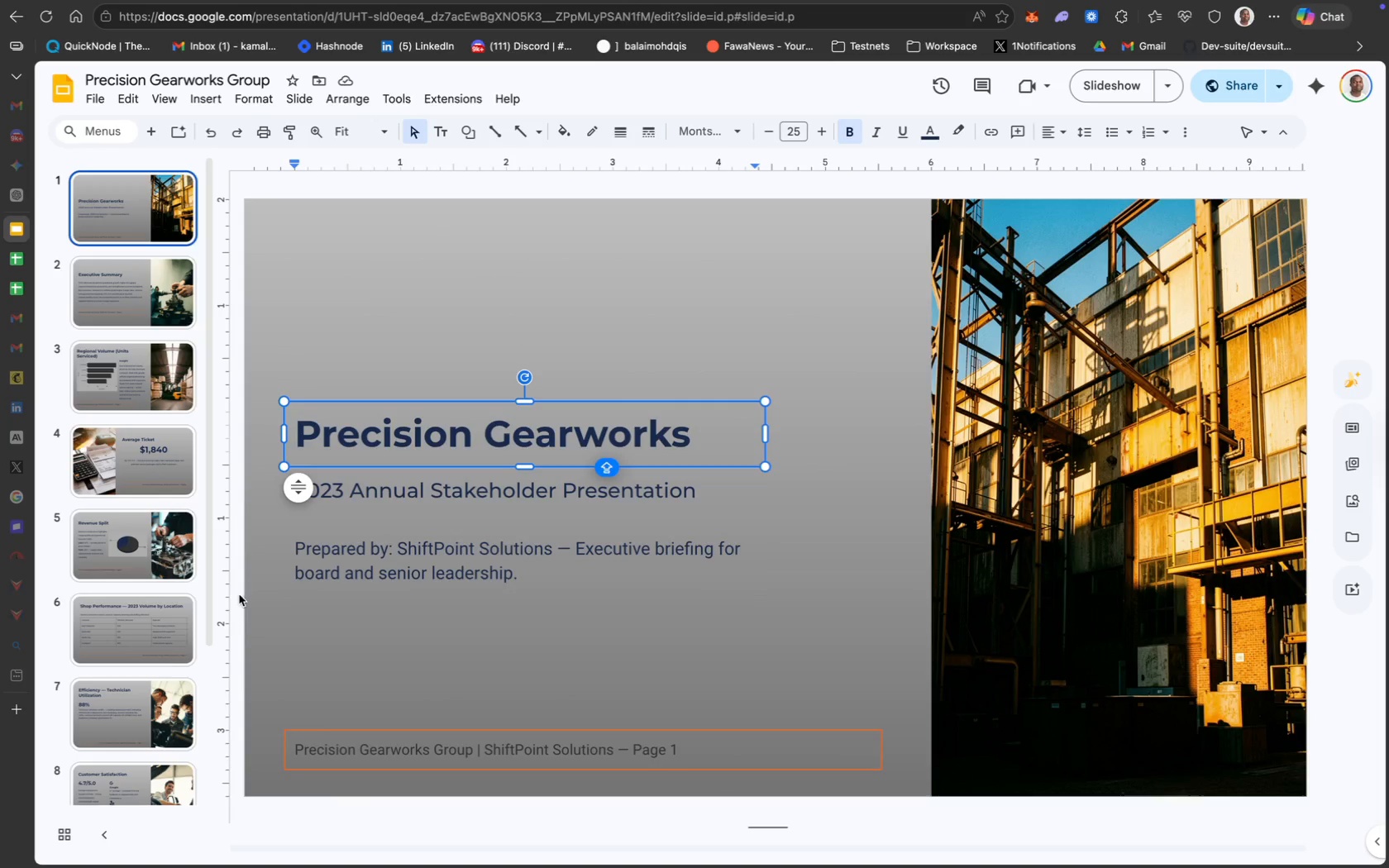 
left_click([164, 627])
 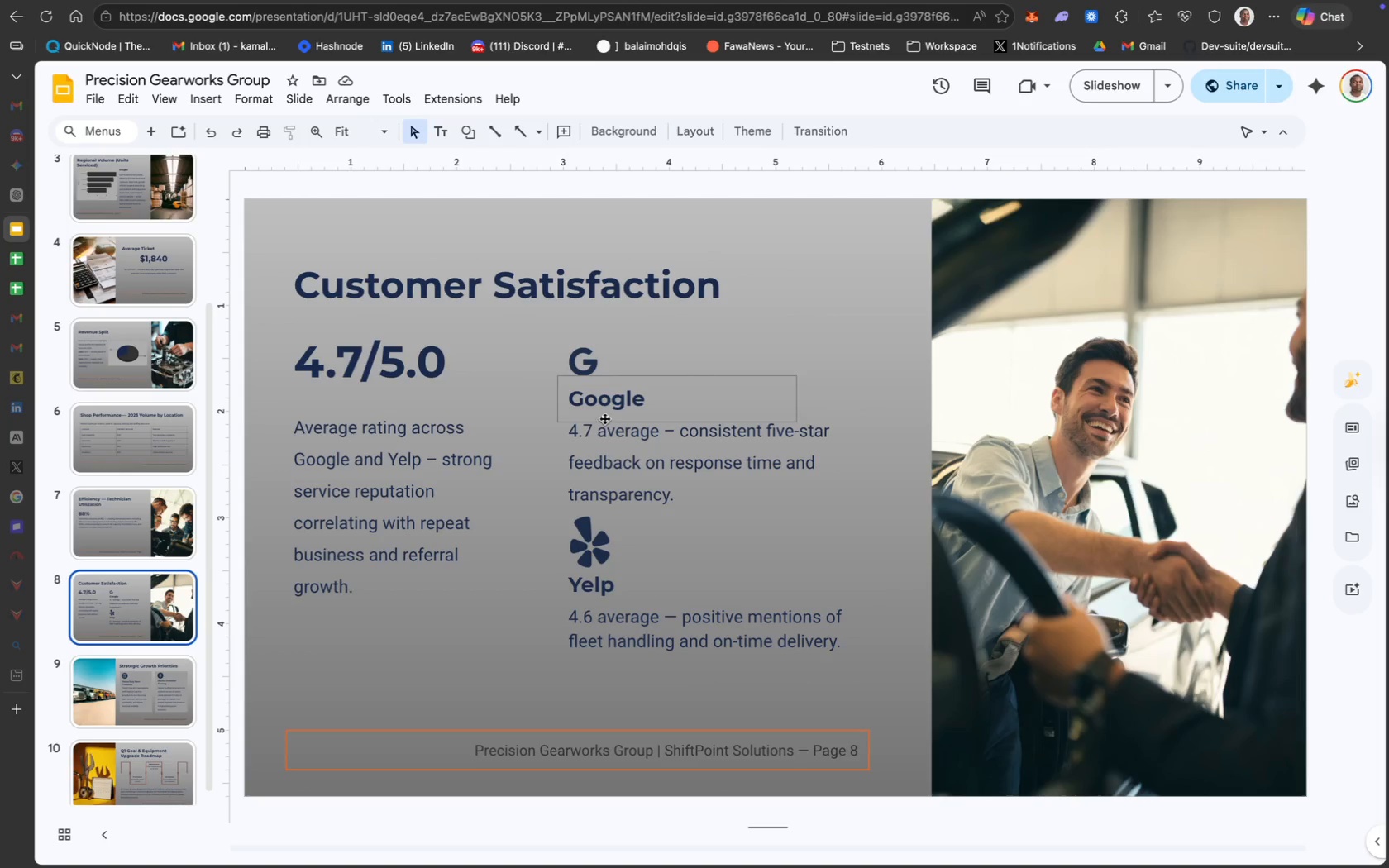 
scroll: coordinate [152, 658], scroll_direction: down, amount: 24.0
 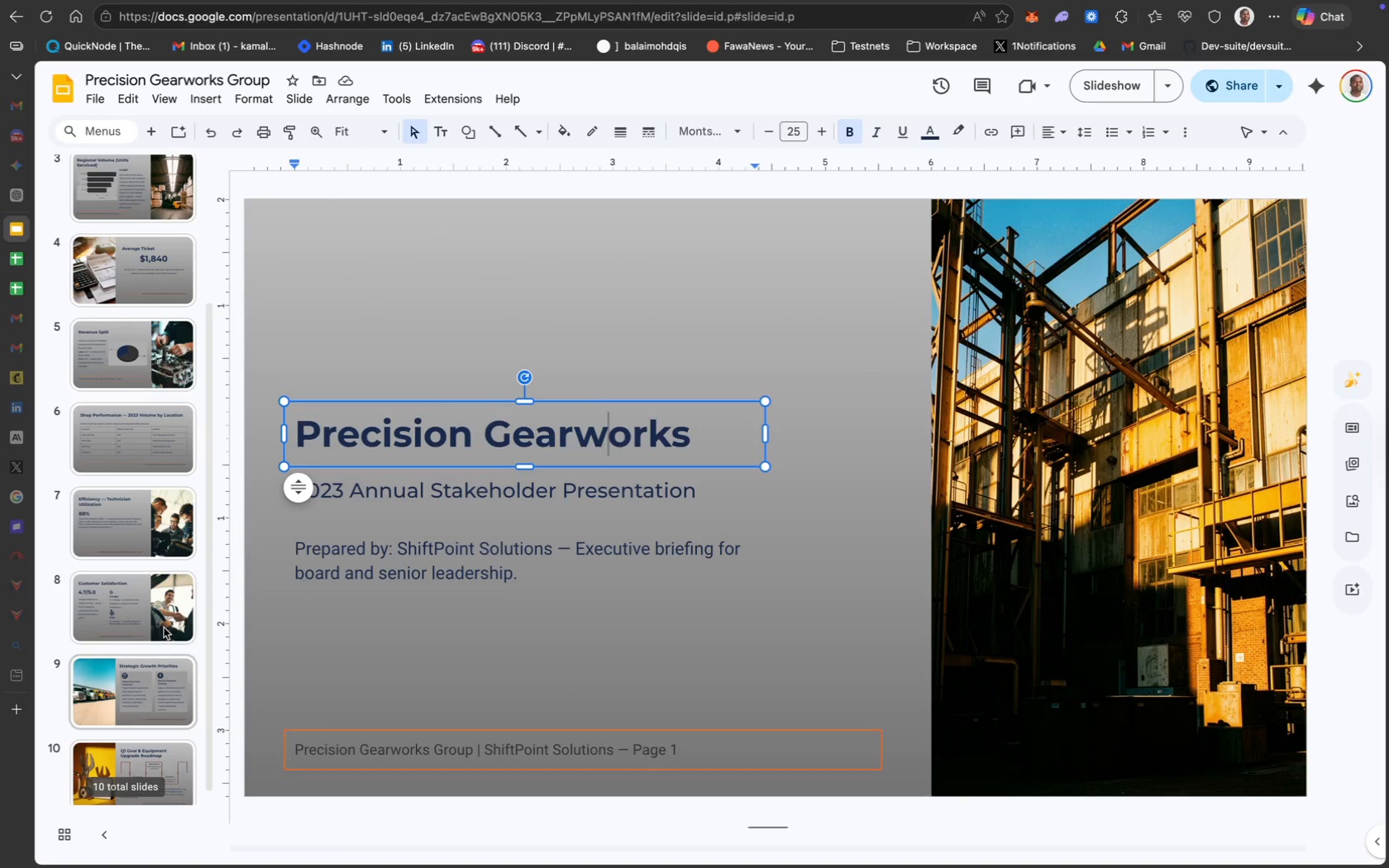 
wait(7.03)
 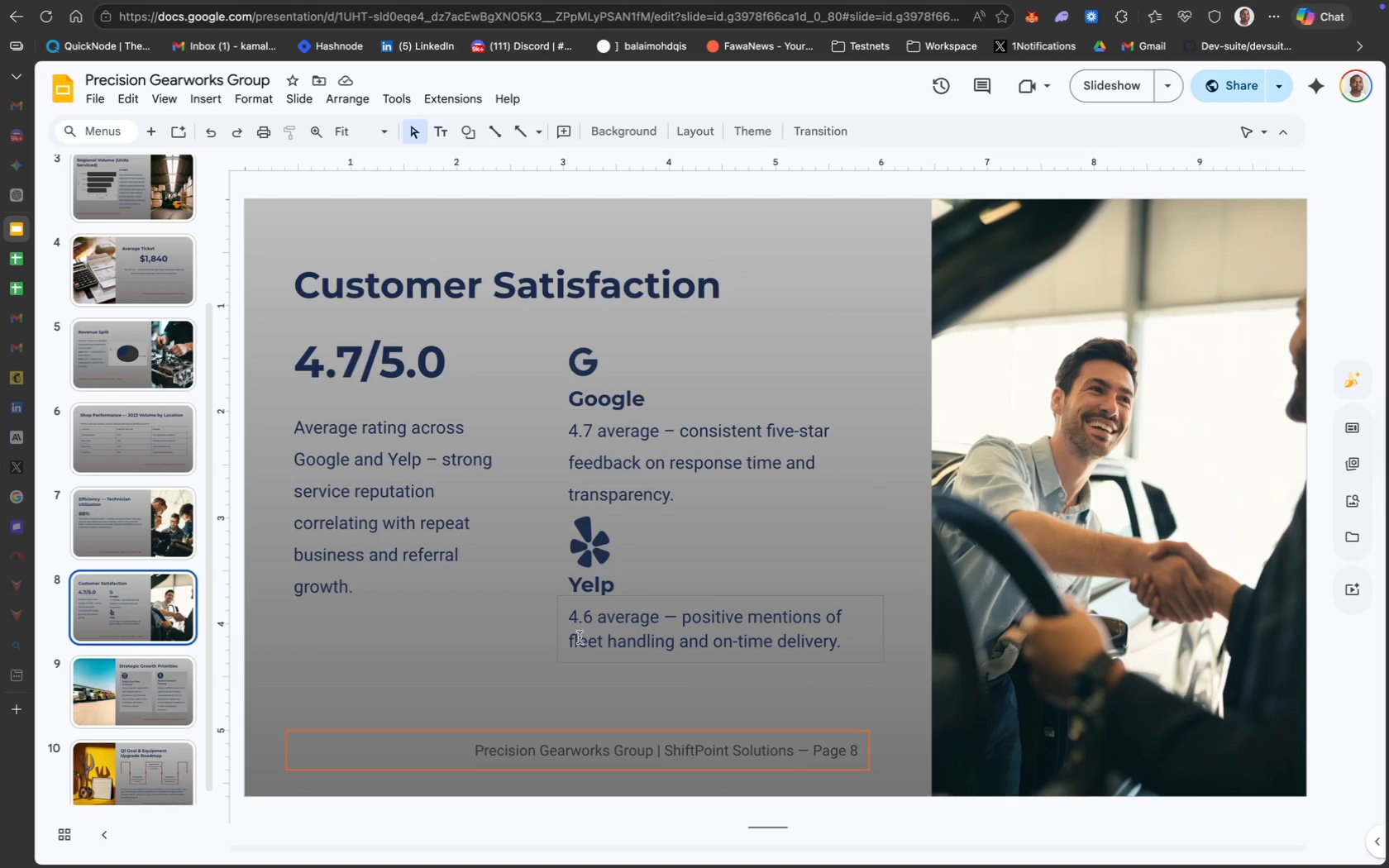 
left_click([180, 681])
 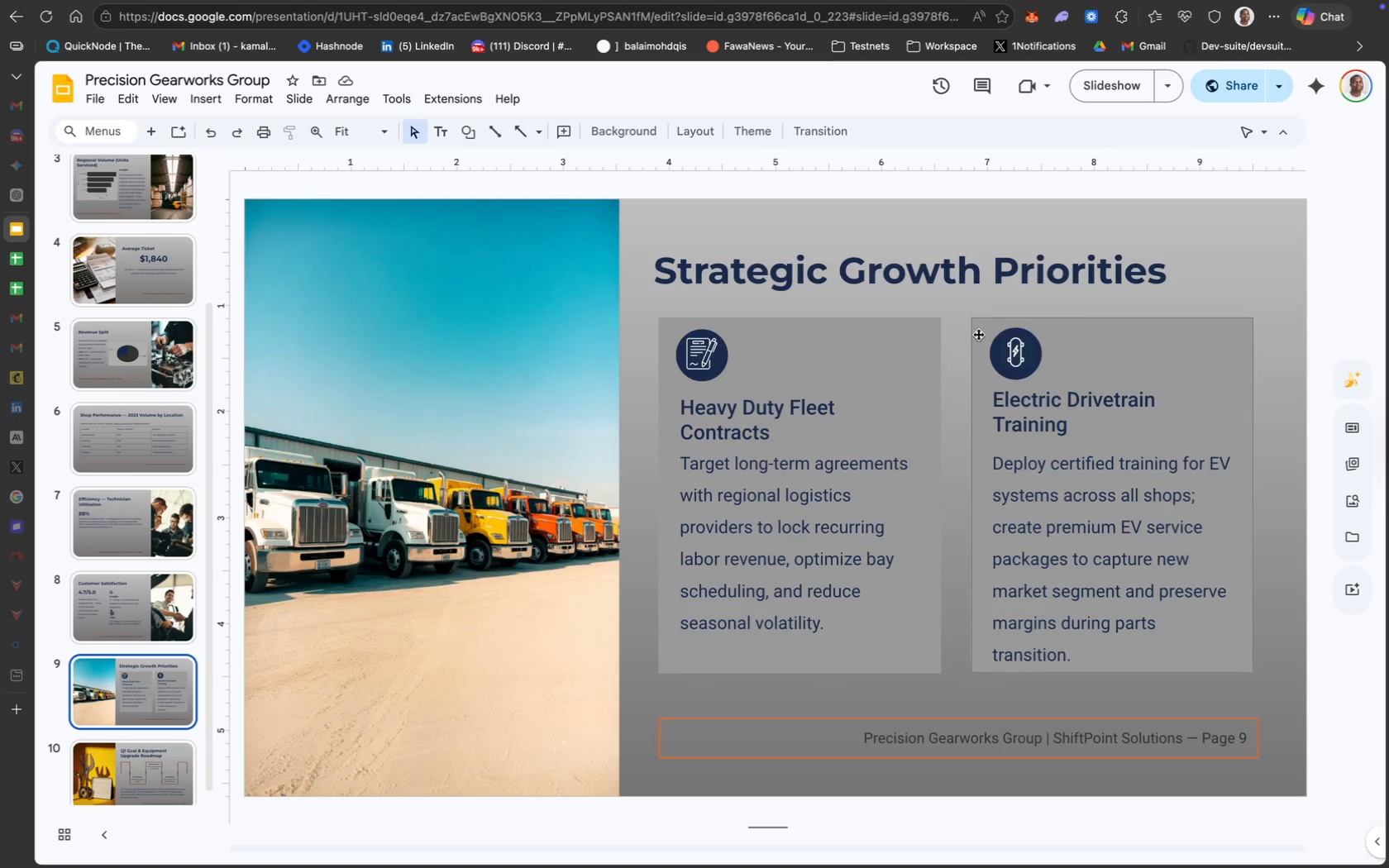 
wait(9.28)
 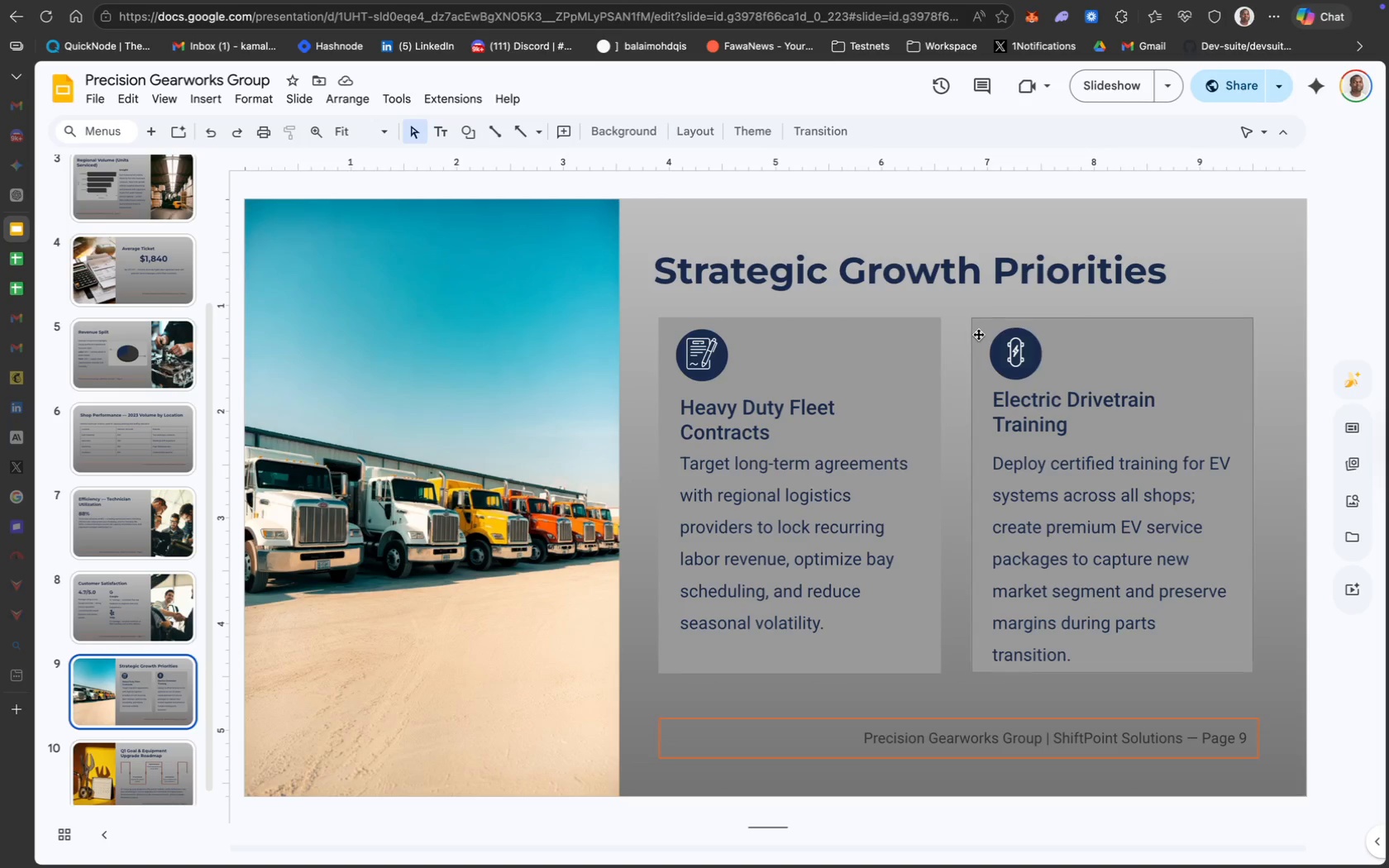 
scroll: coordinate [251, 330], scroll_direction: up, amount: 38.0
 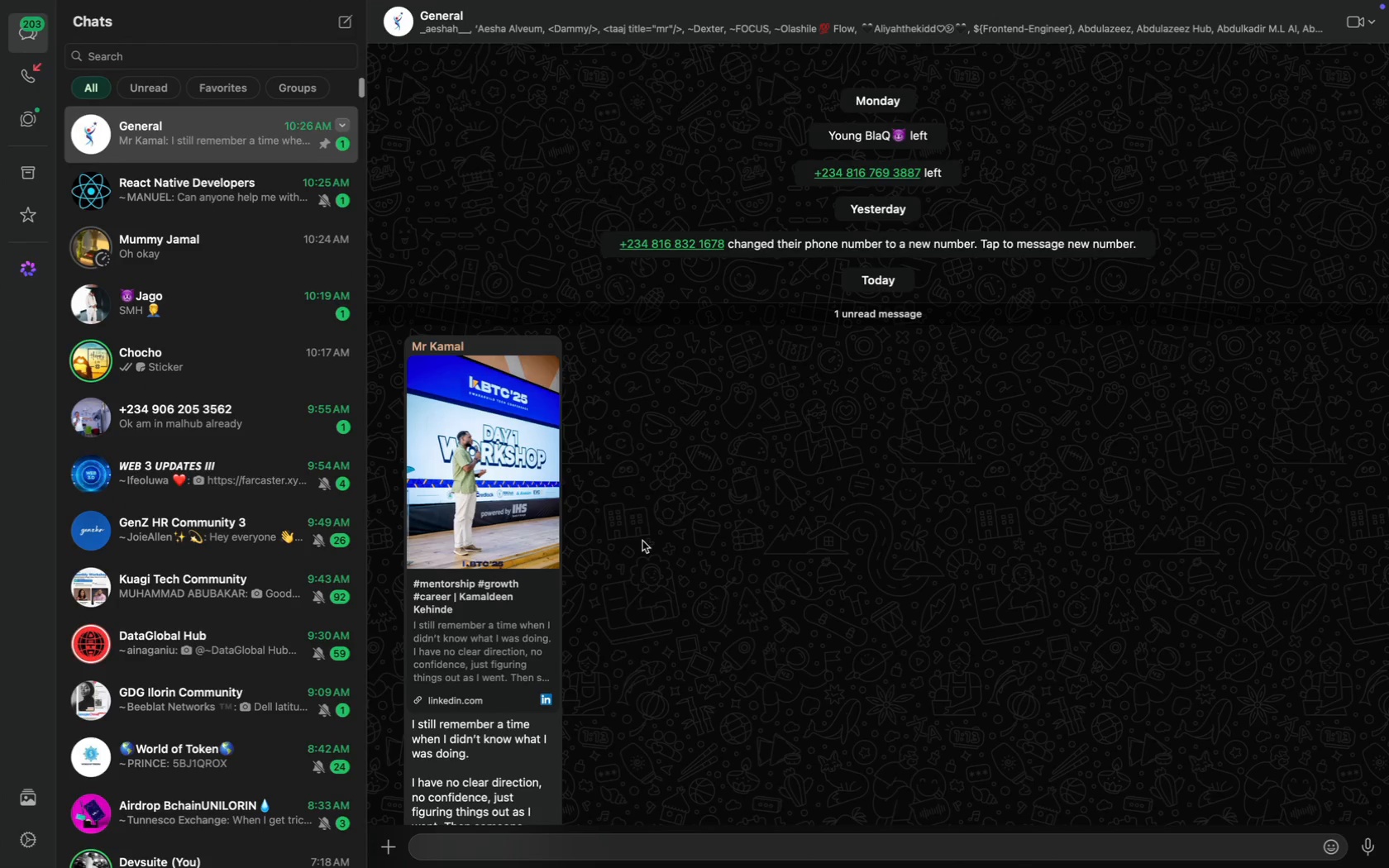 
scroll: coordinate [666, 607], scroll_direction: down, amount: 173.0
 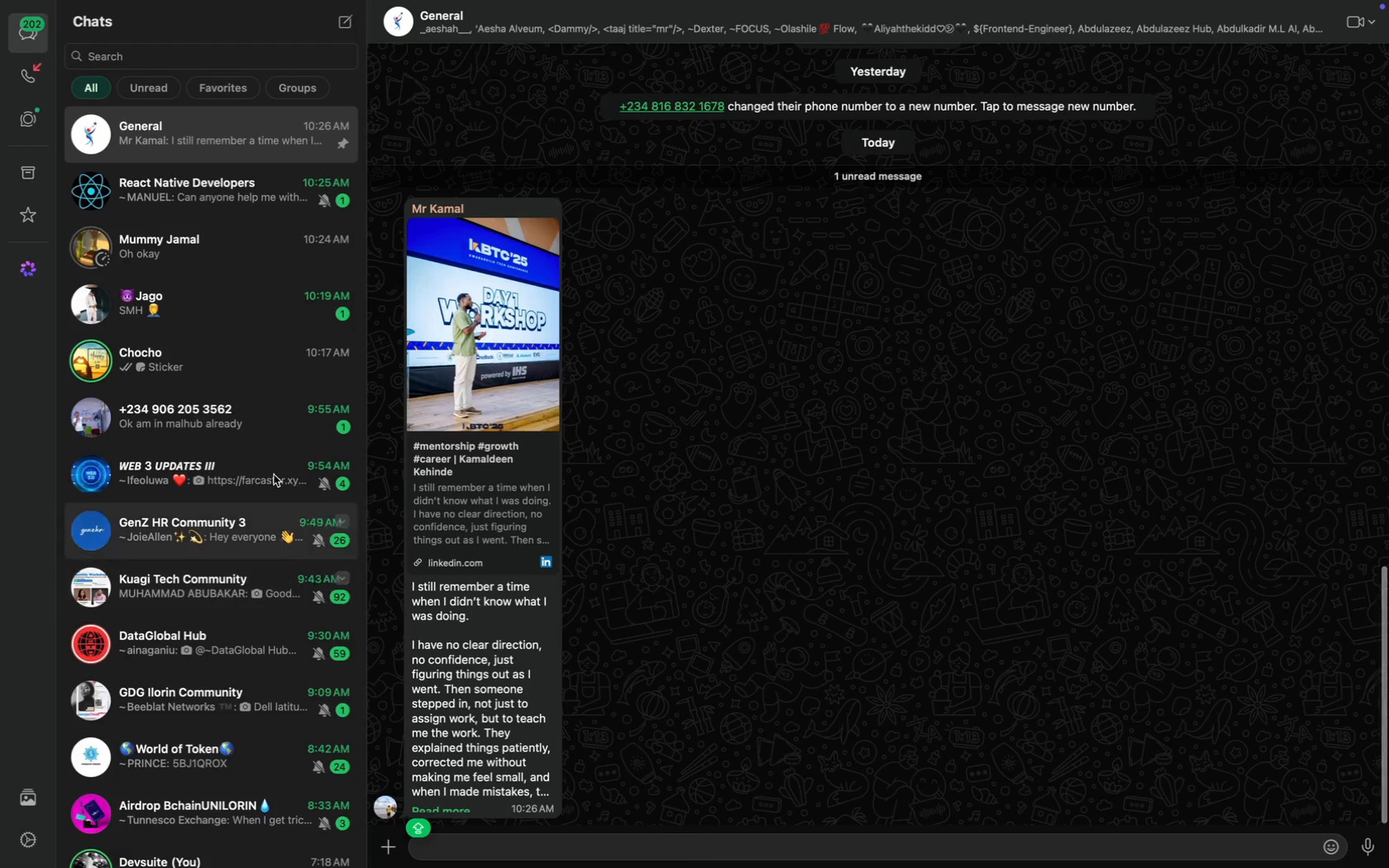 
scroll: coordinate [274, 475], scroll_direction: up, amount: 19.0
 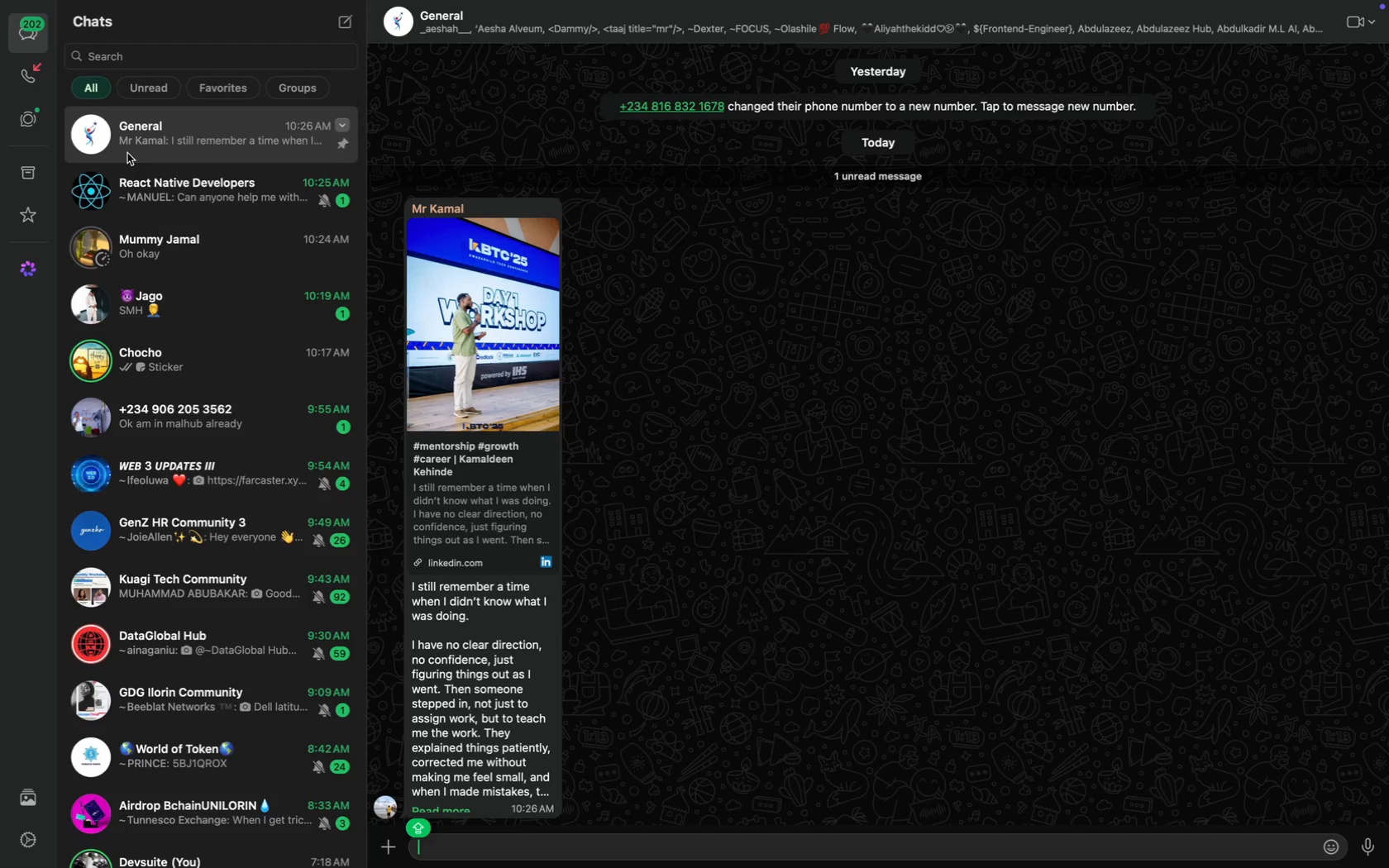 
left_click([36, 164])
 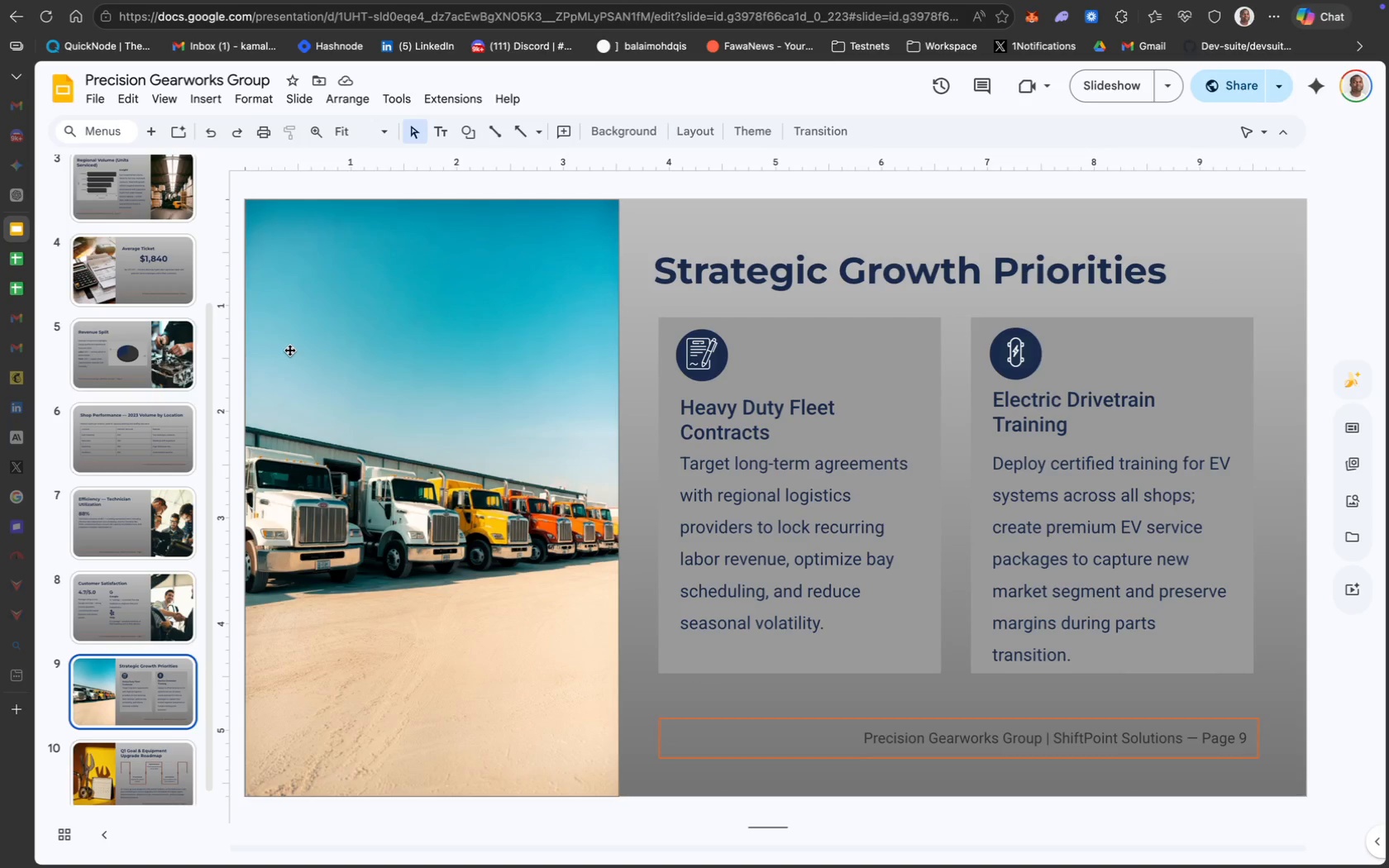 
wait(14.58)
 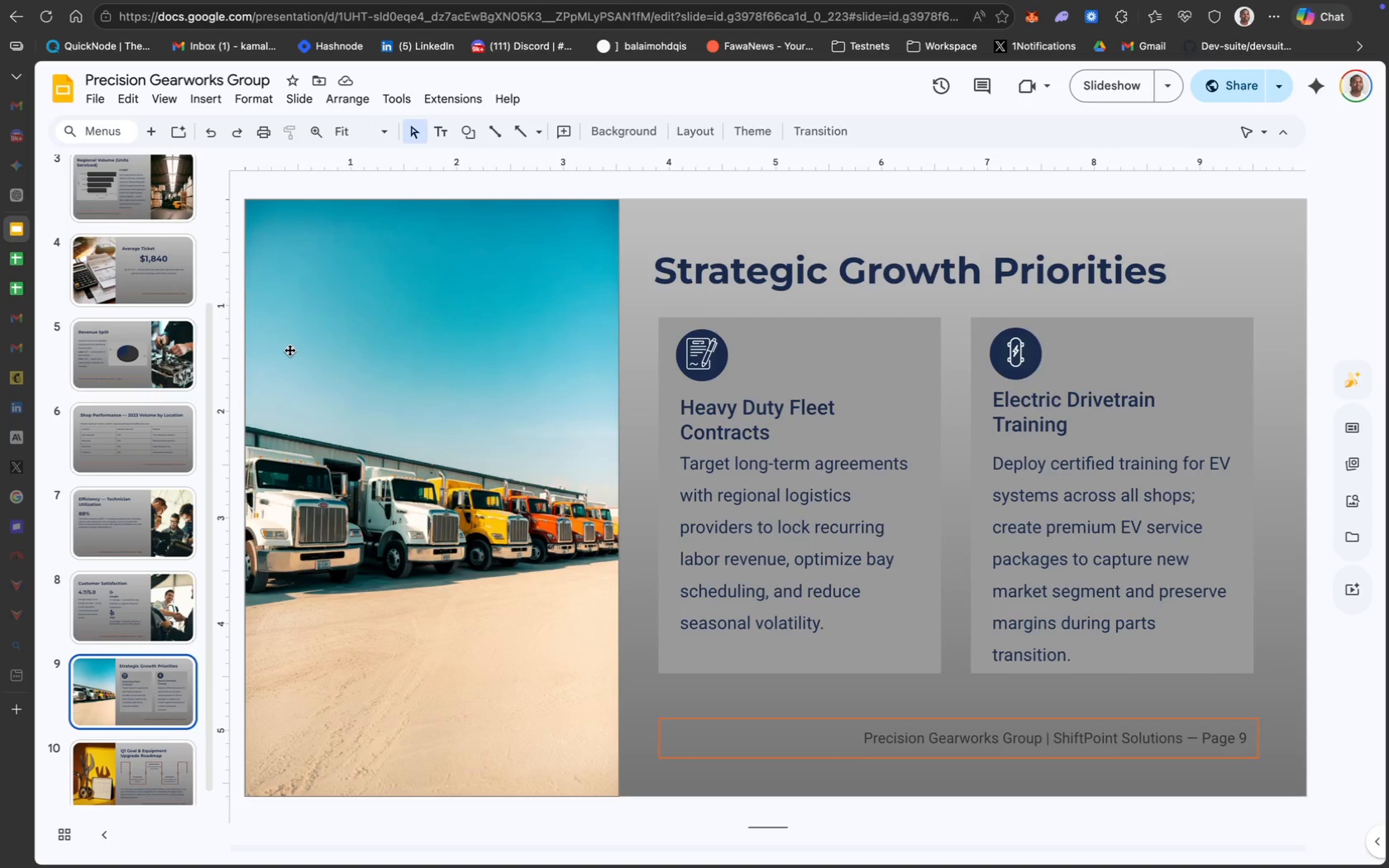 
left_click([803, 509])
 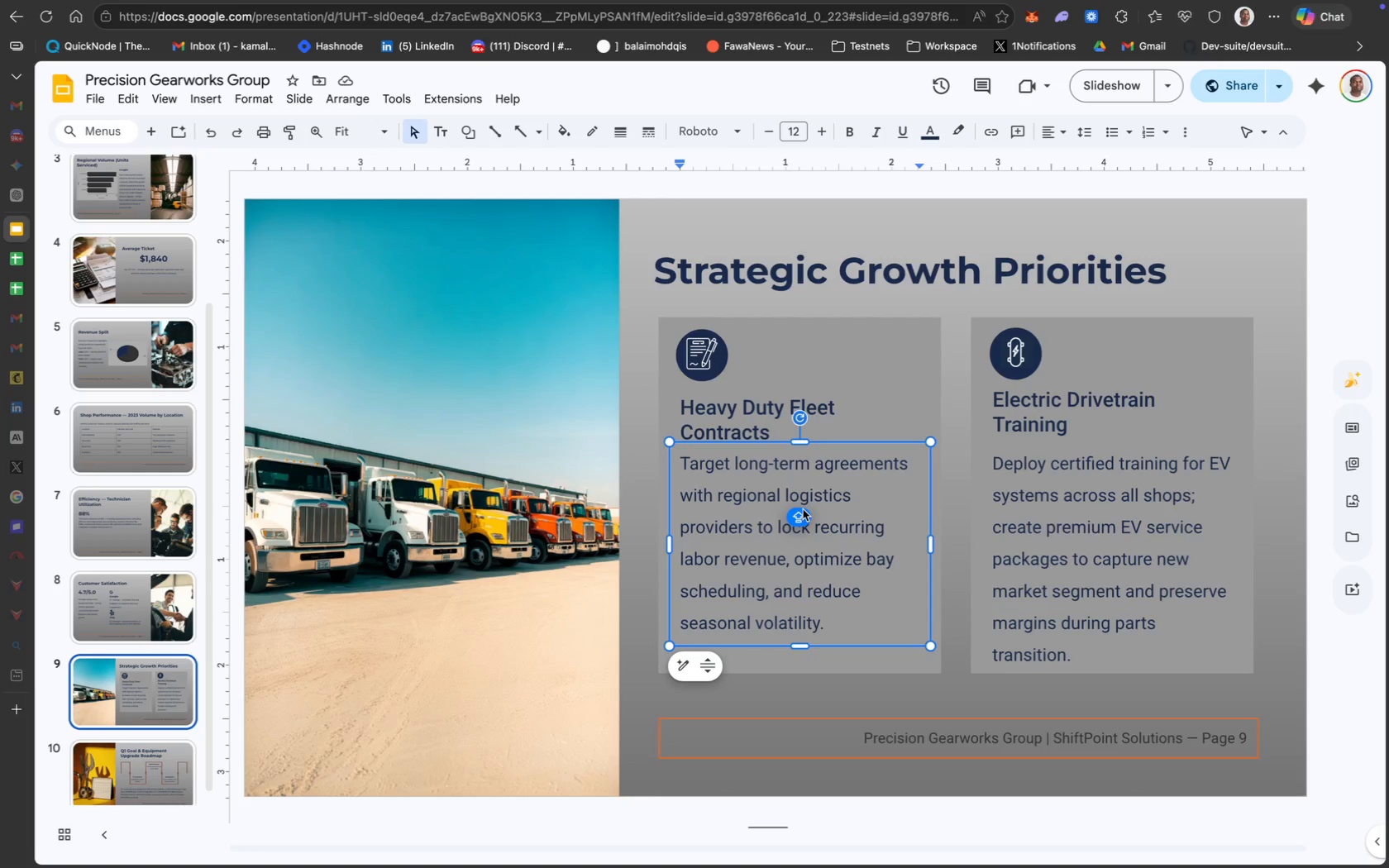 
wait(28.01)
 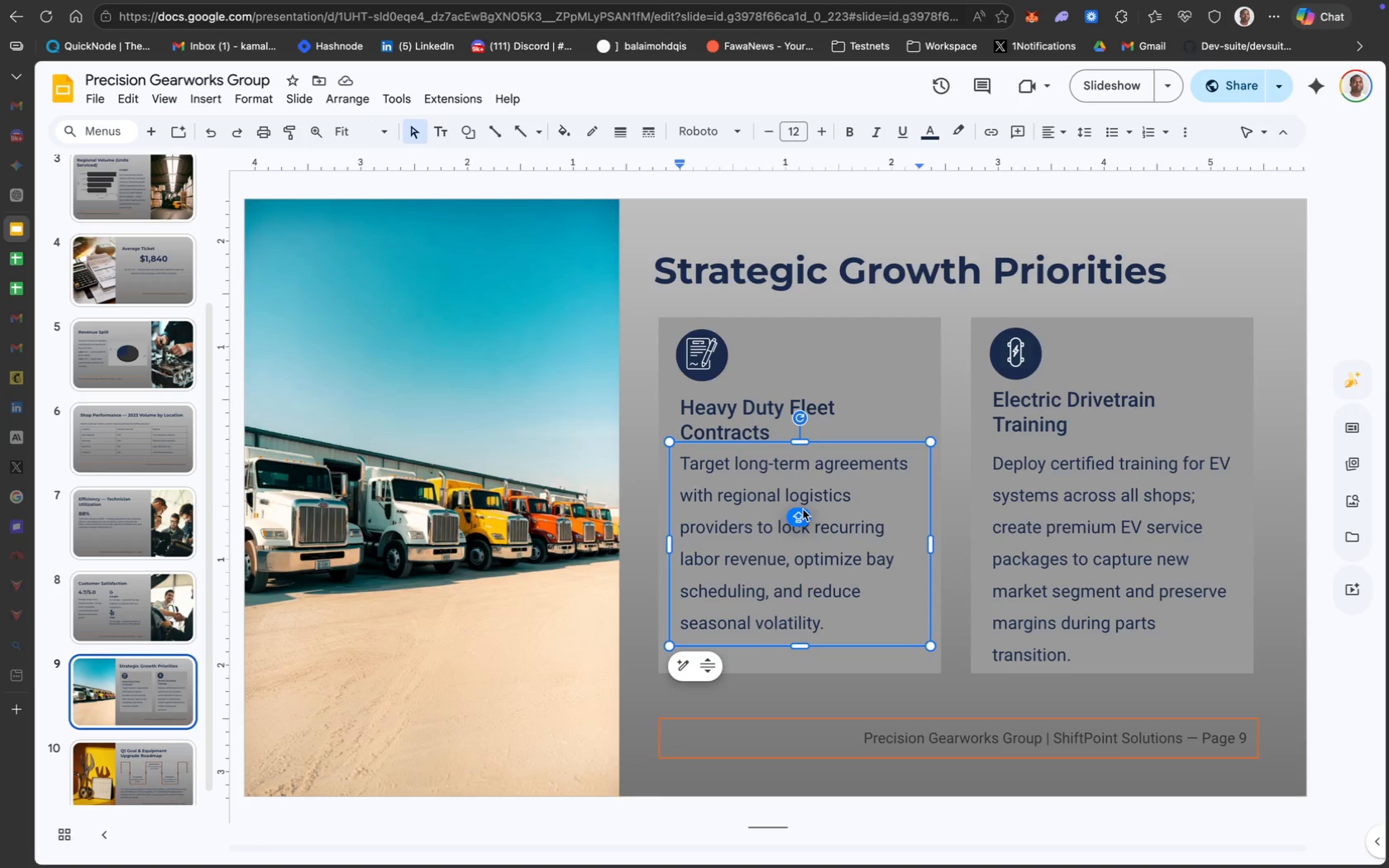 
left_click([1040, 465])
 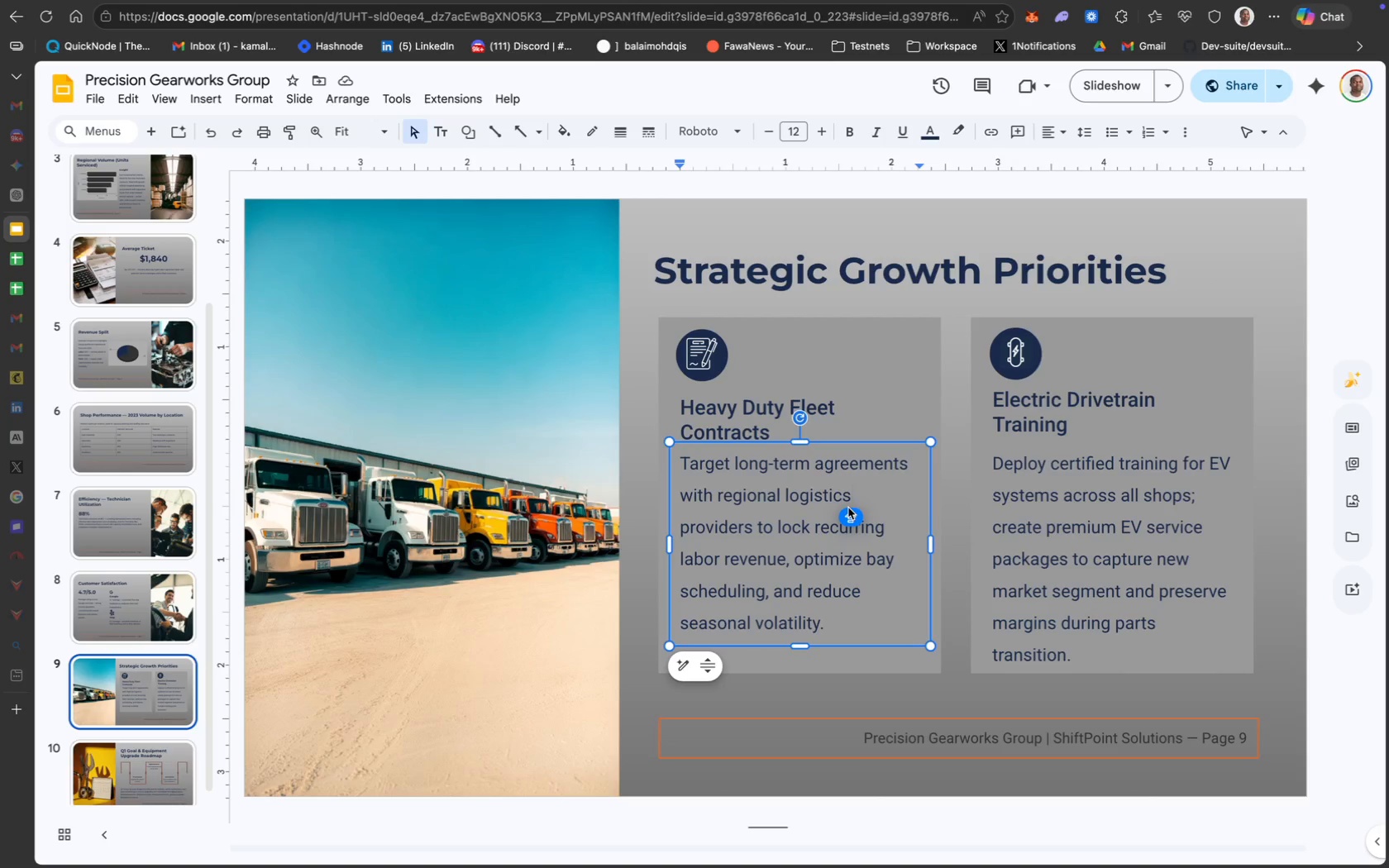 
wait(24.55)
 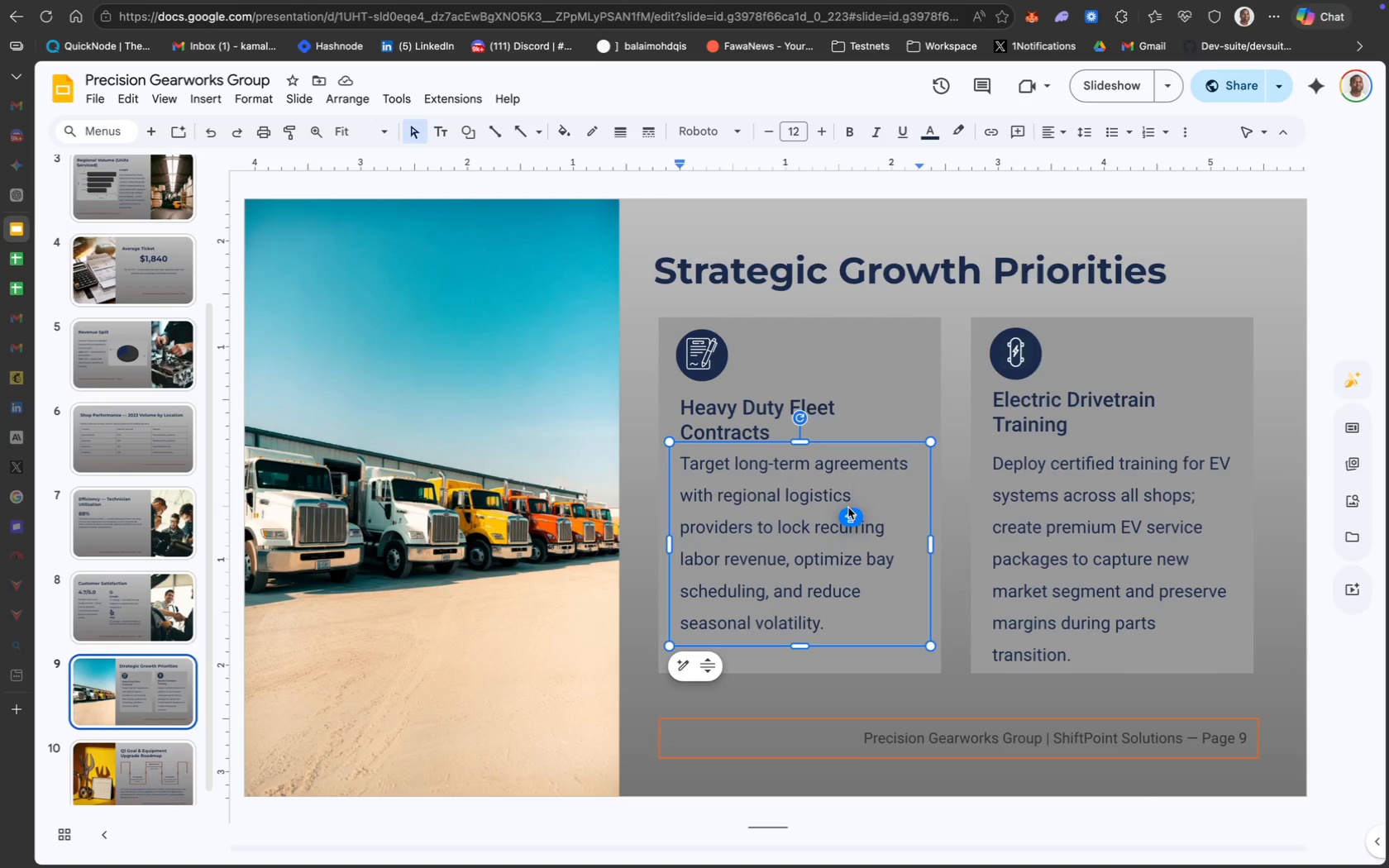 
left_click([1202, 565])